 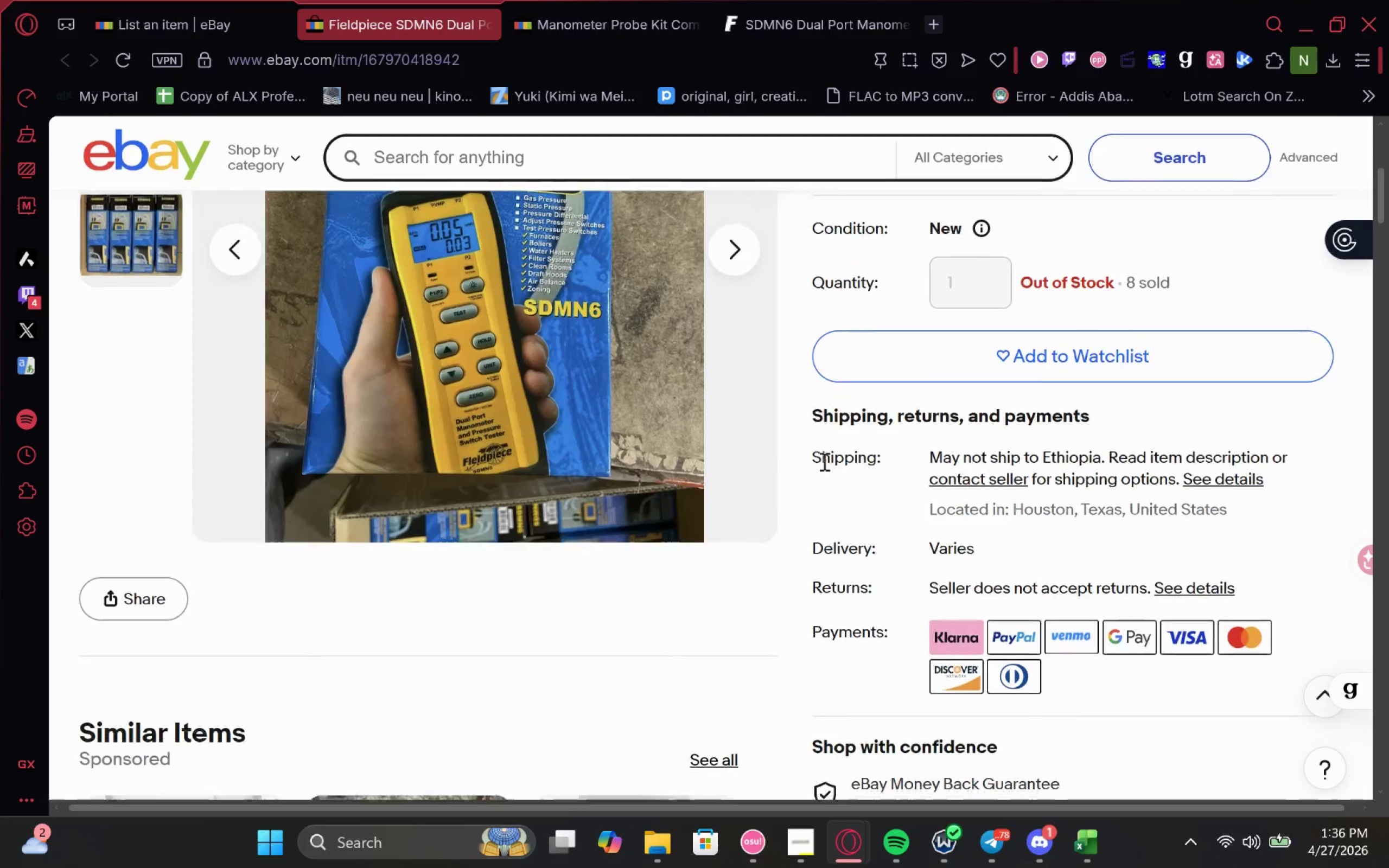 
left_click([813, 15])
 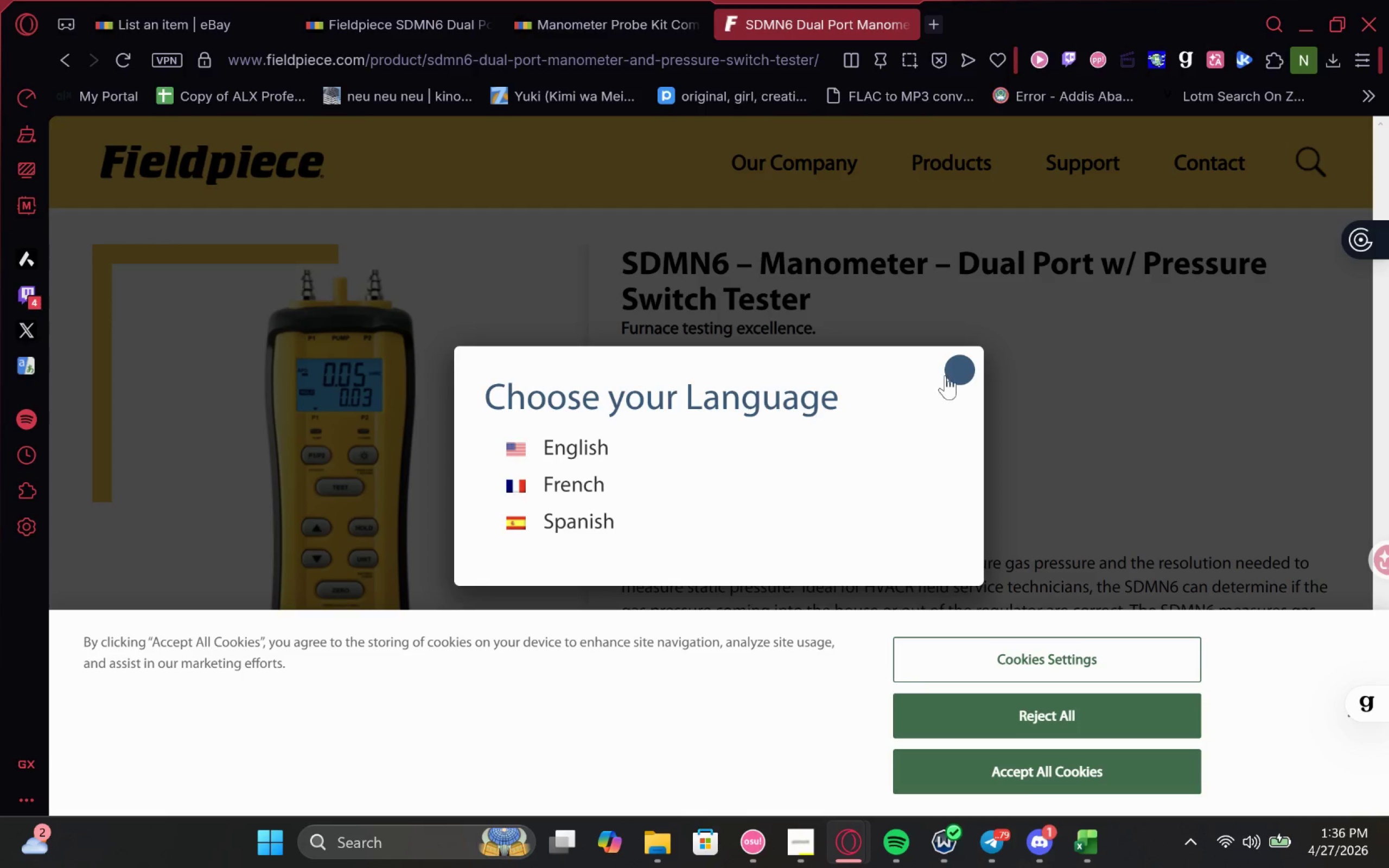 
left_click([953, 369])
 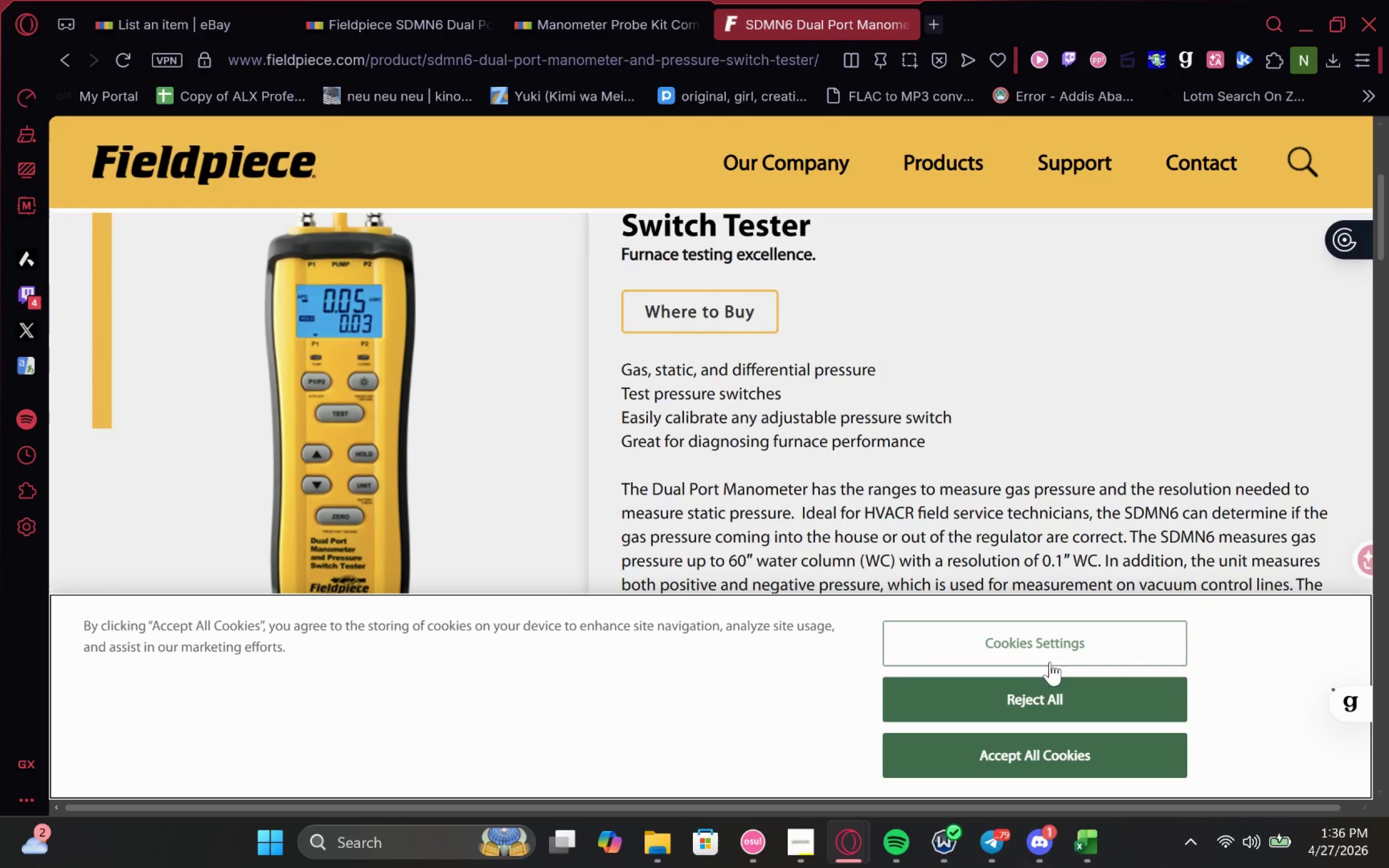 
left_click([1055, 693])
 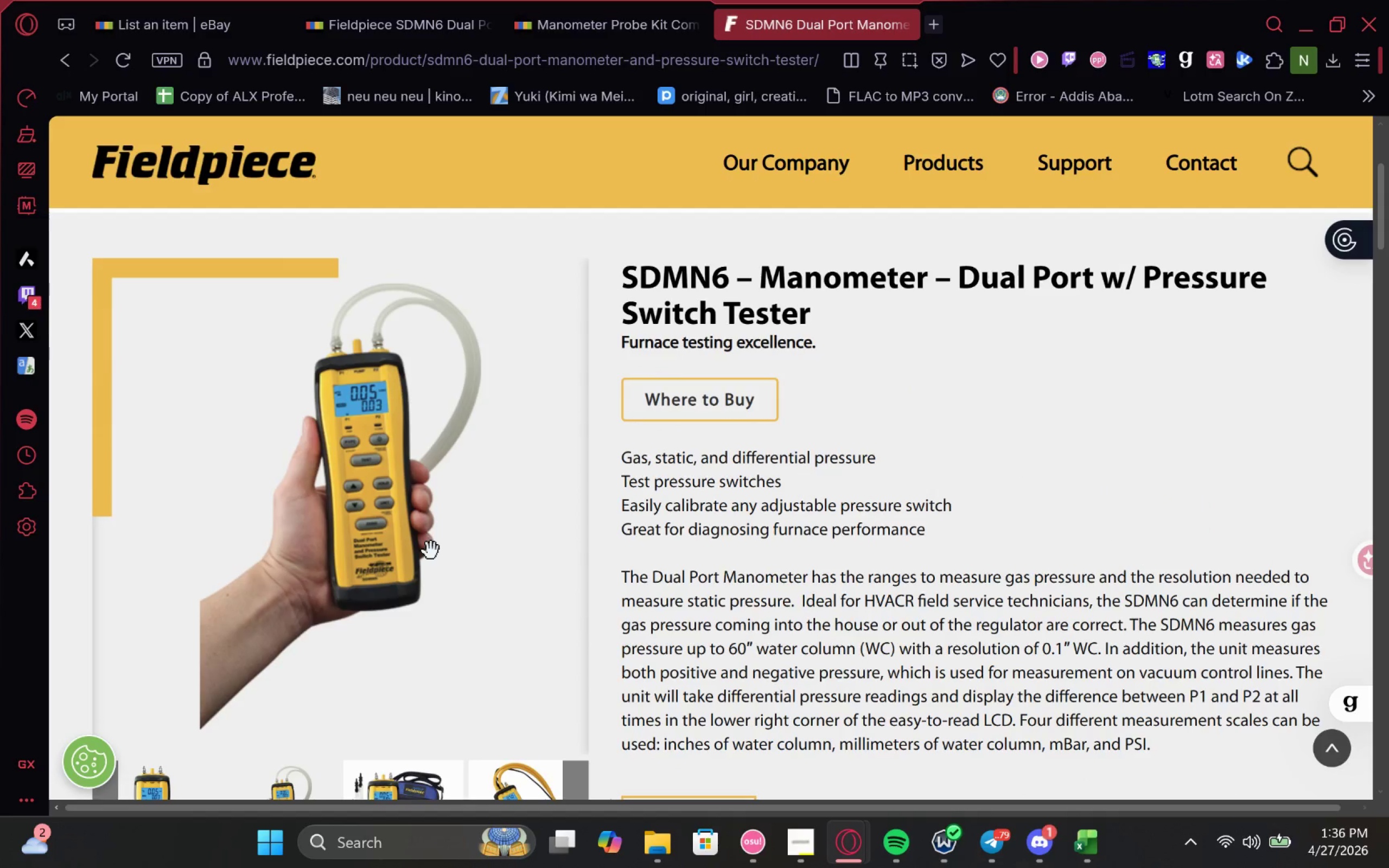 
left_click([567, 0])
 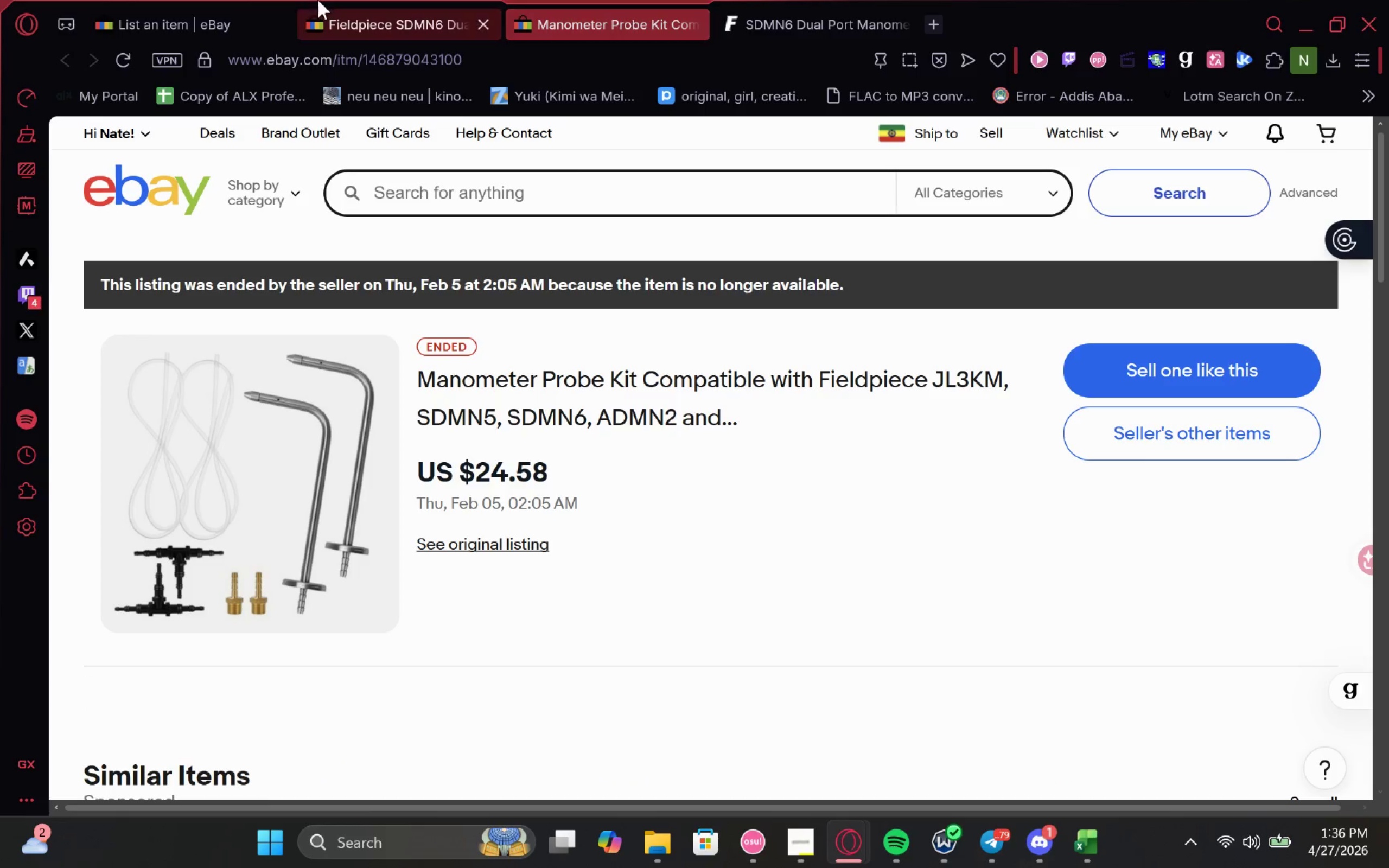 
left_click_drag(start_coordinate=[341, 2], to_coordinate=[503, 0])
 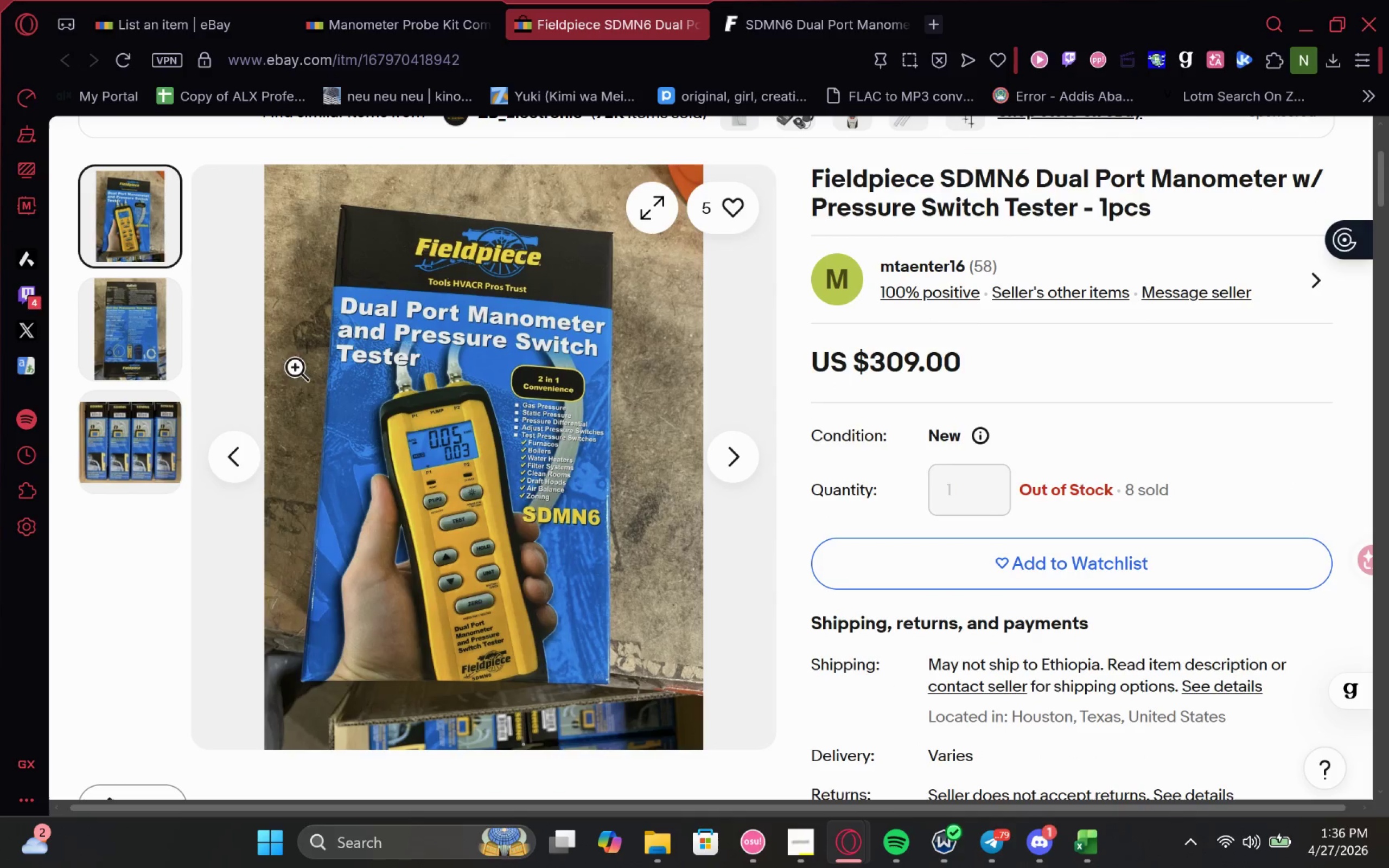 
wait(6.04)
 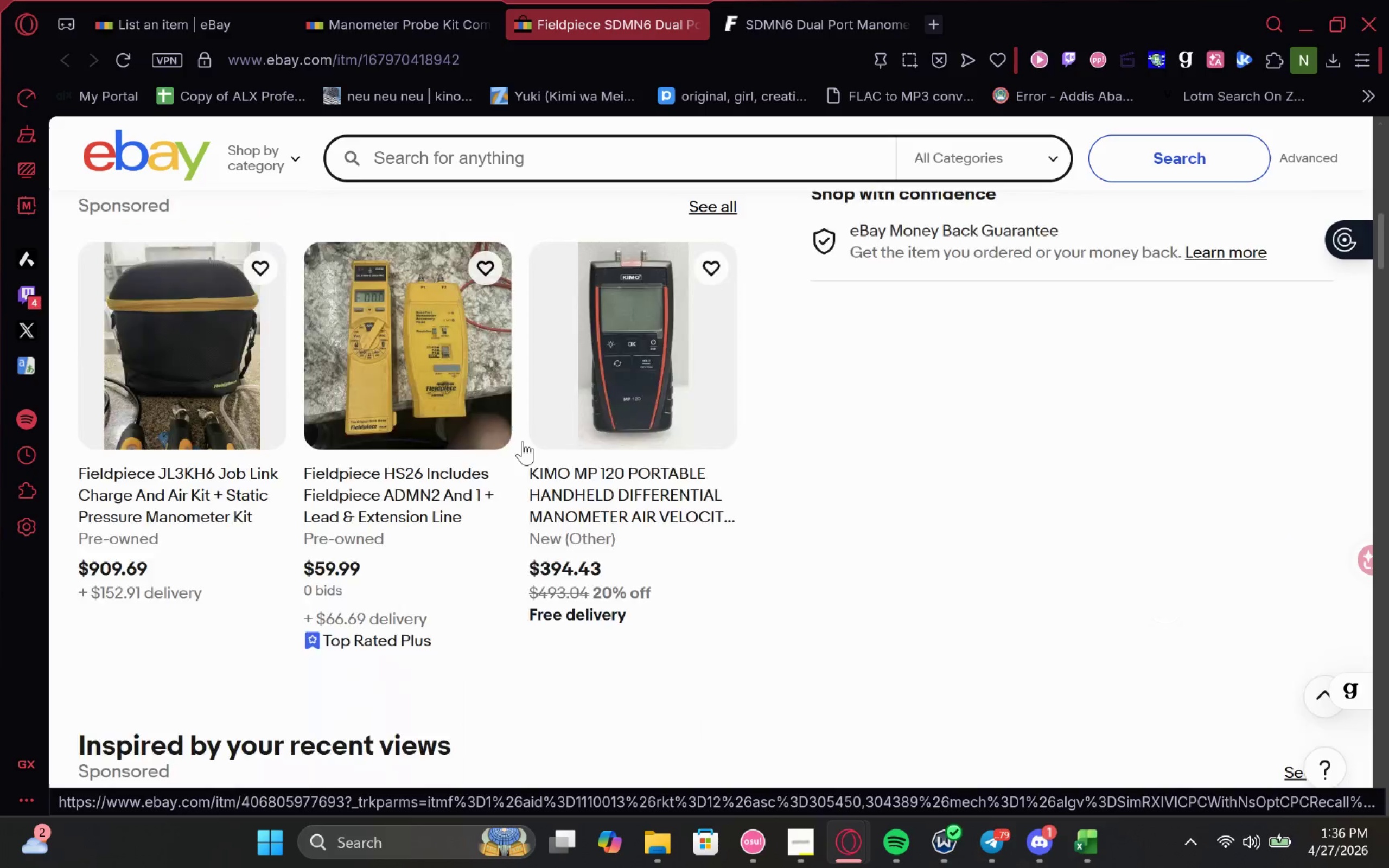 
left_click([789, 7])
 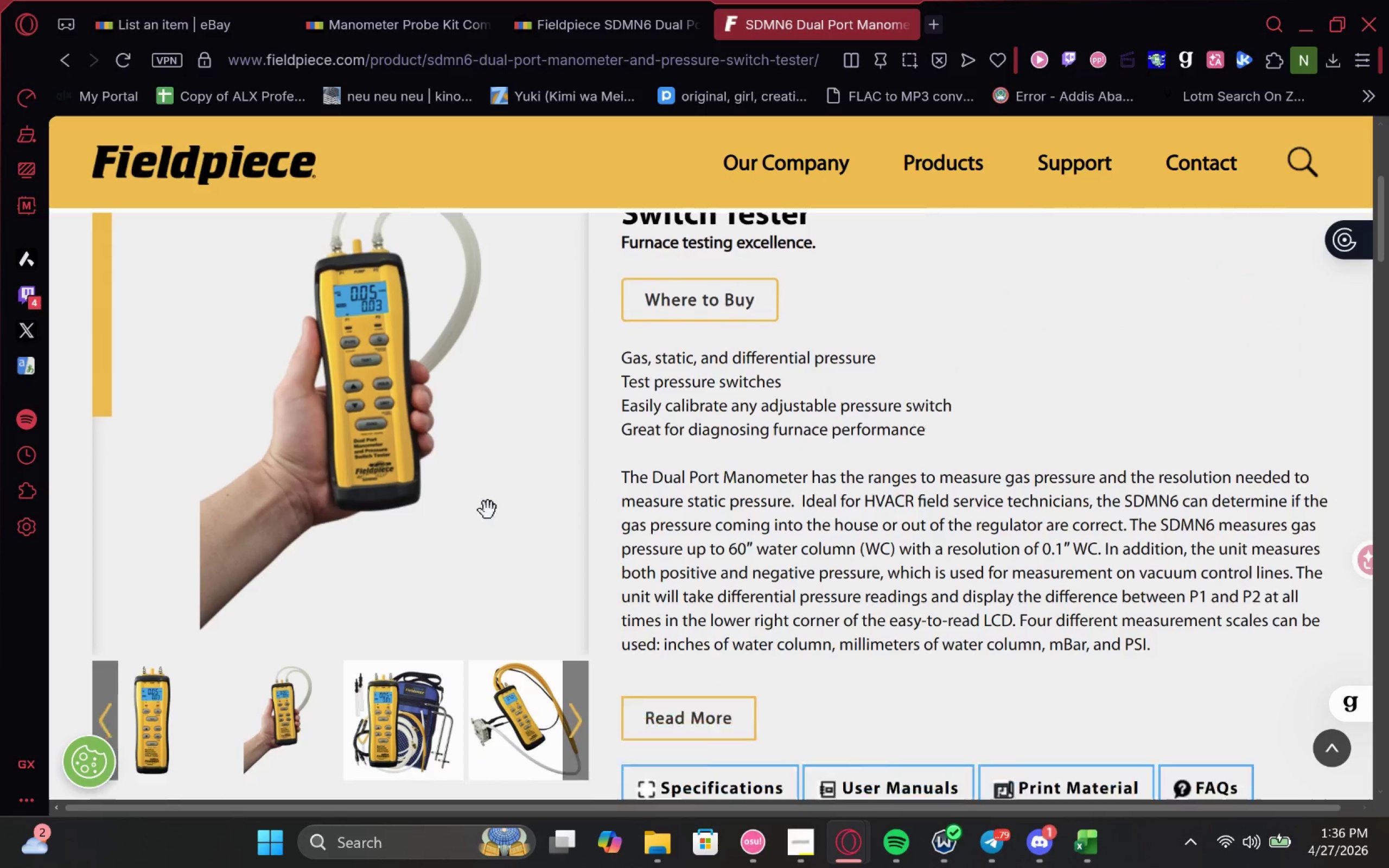 
left_click([555, 652])
 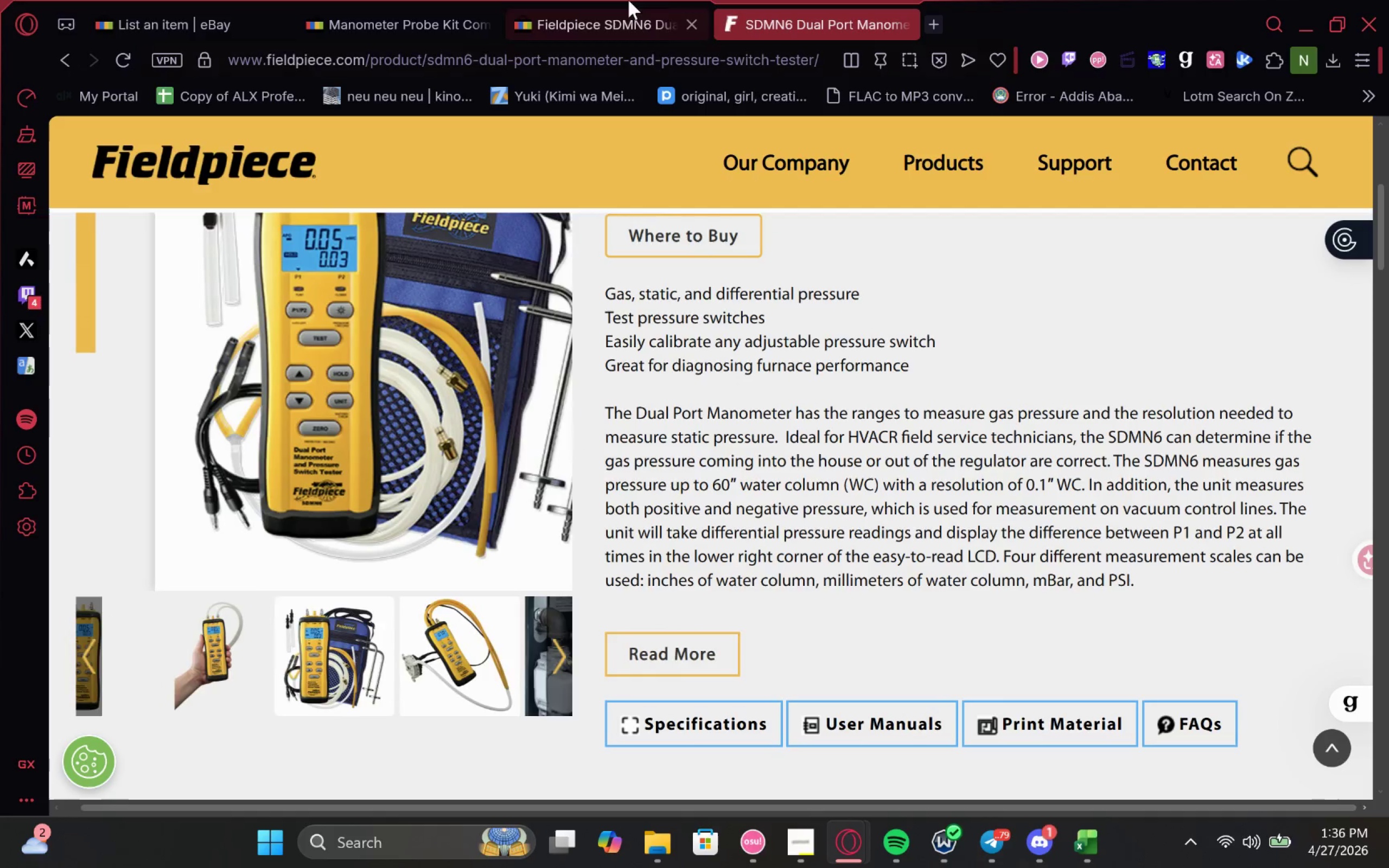 
left_click([628, 0])
 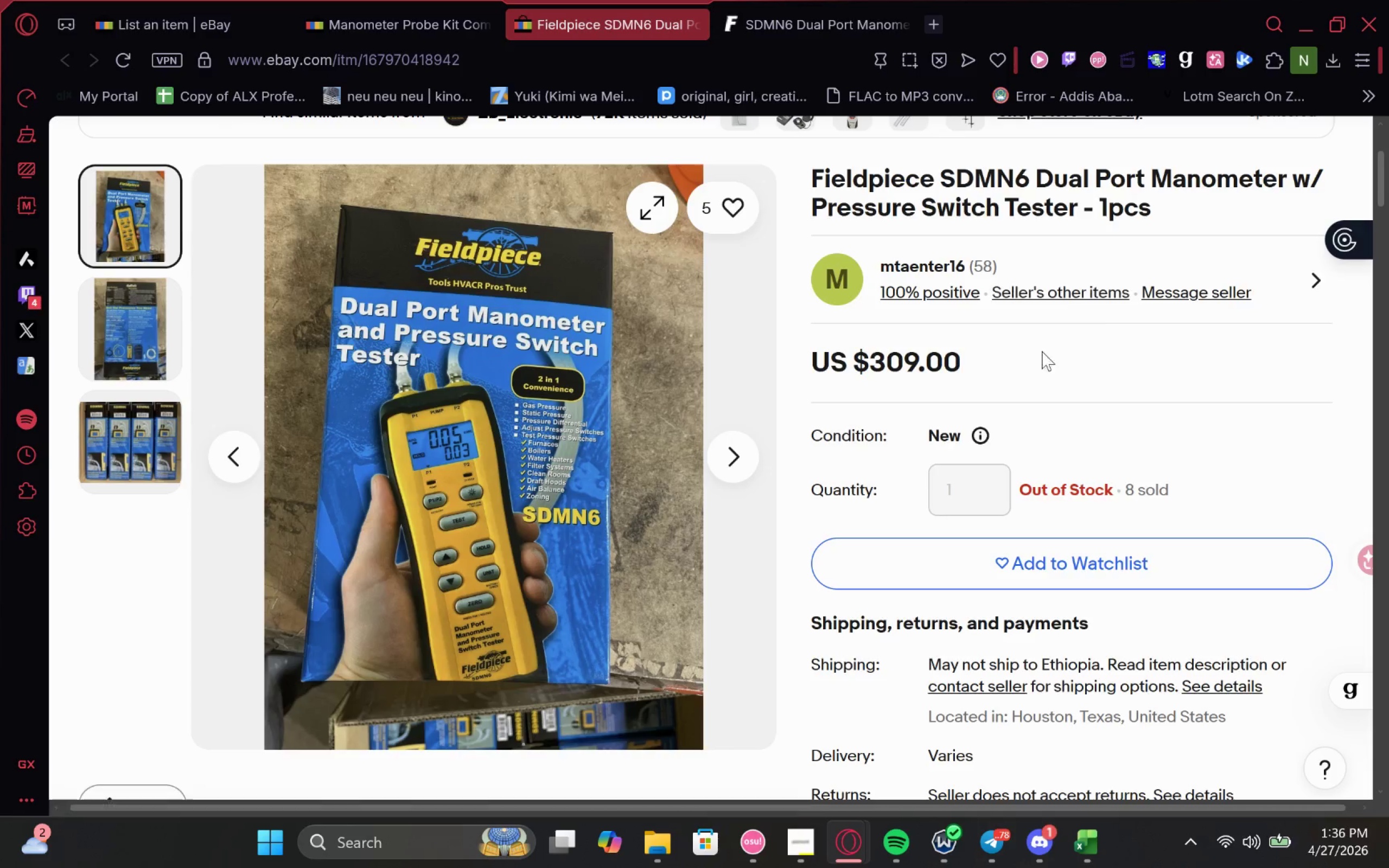 
wait(5.91)
 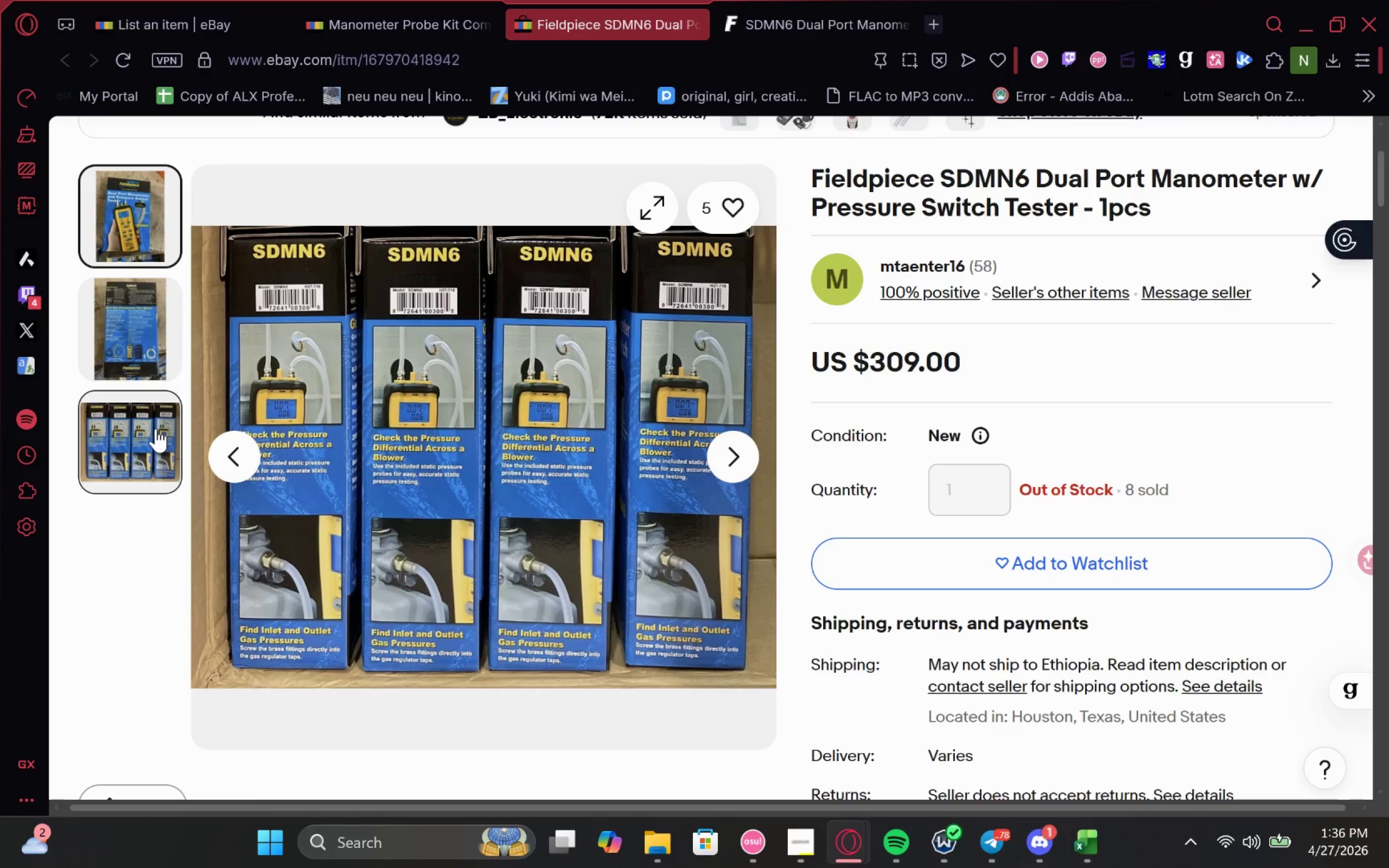 
left_click([399, 9])
 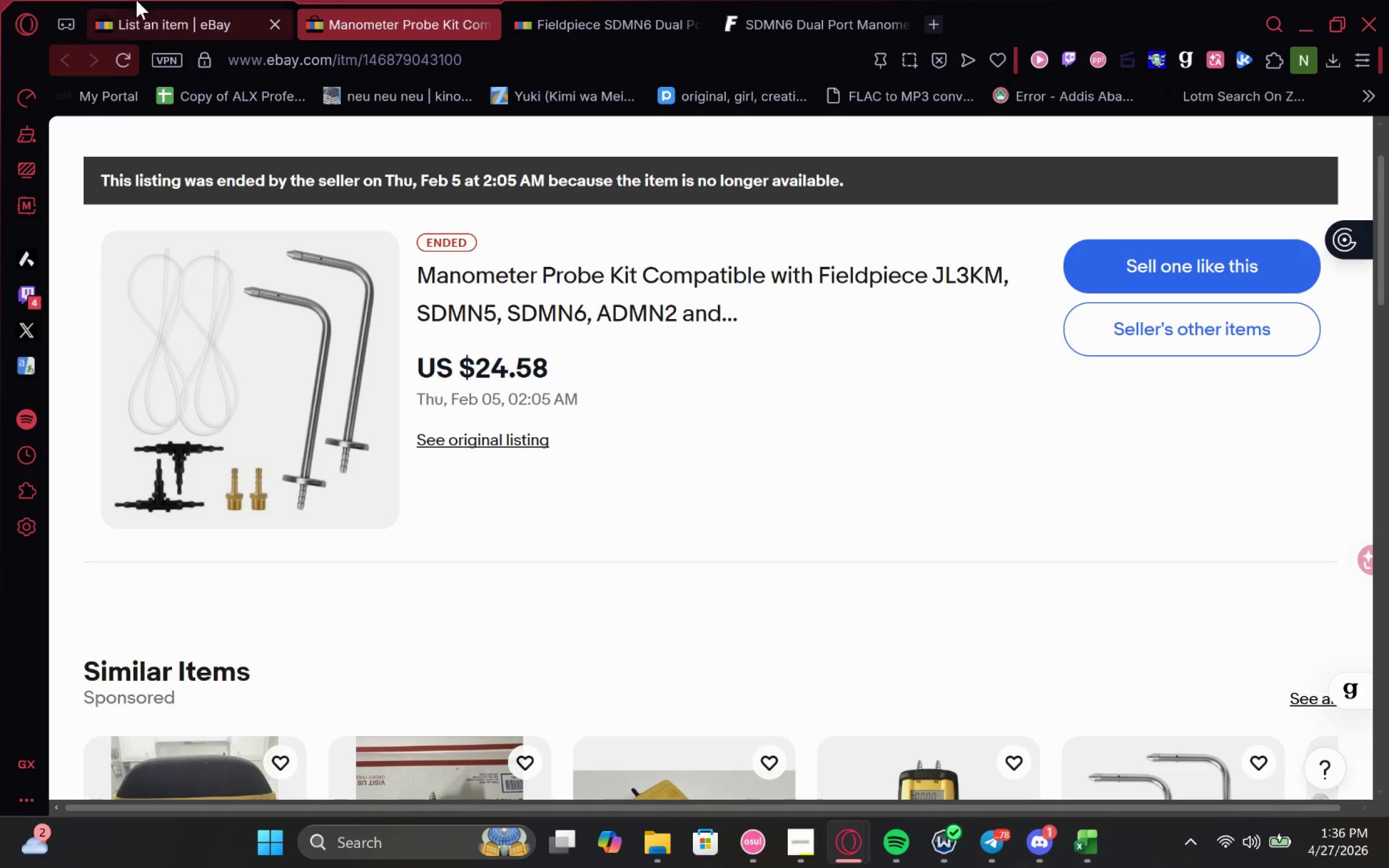 
left_click([145, 15])
 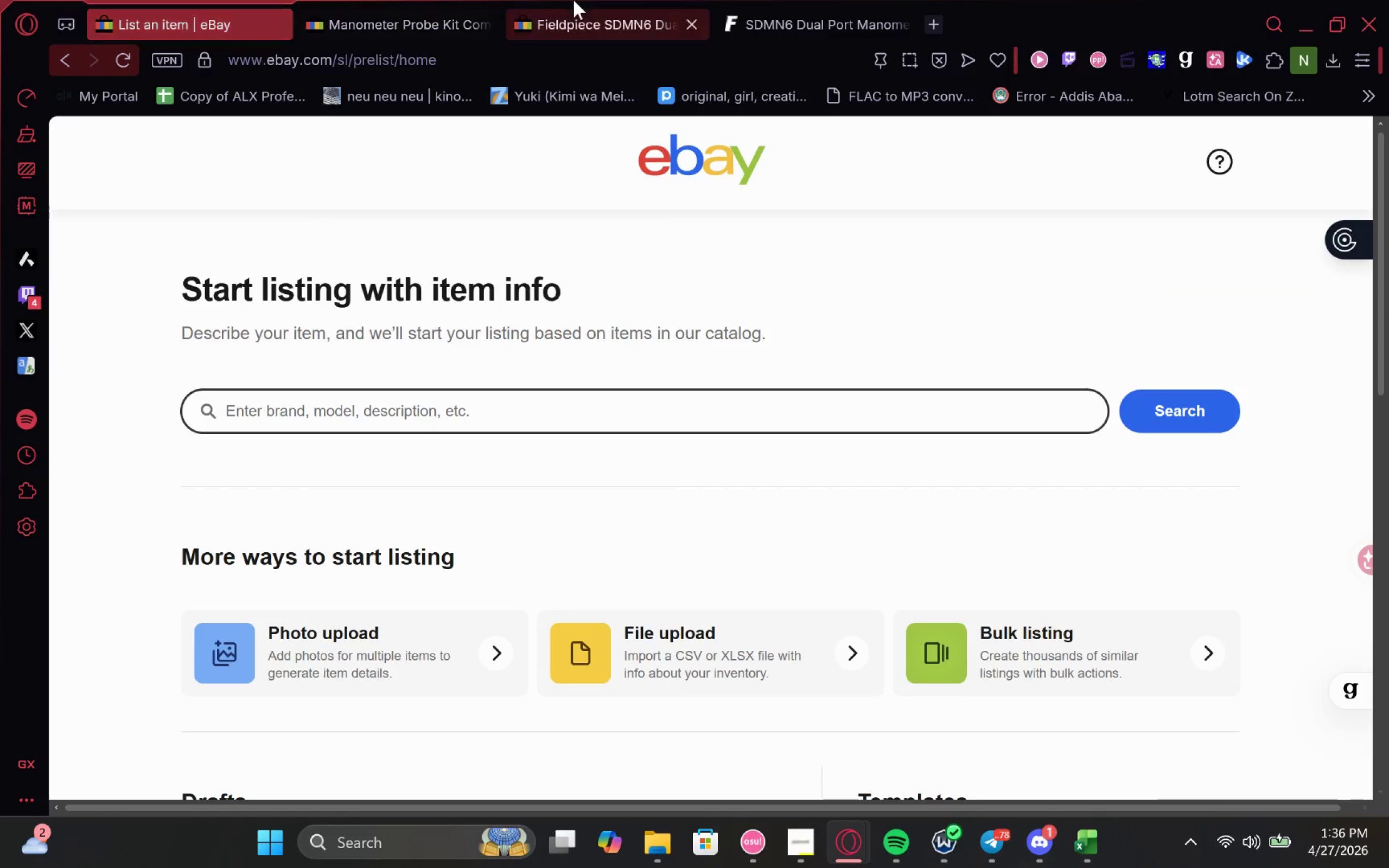 
left_click([373, 0])
 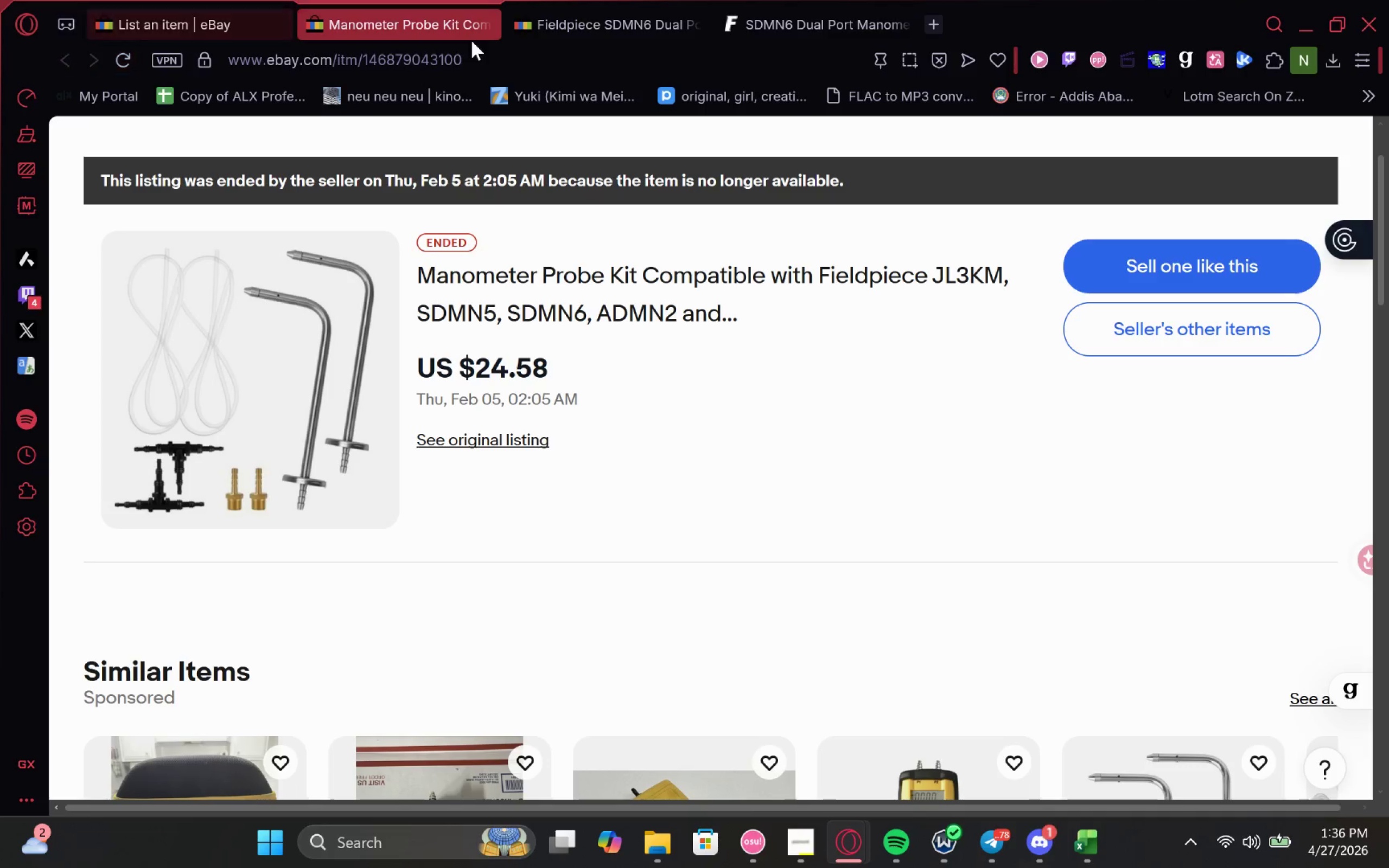 
left_click([566, 24])
 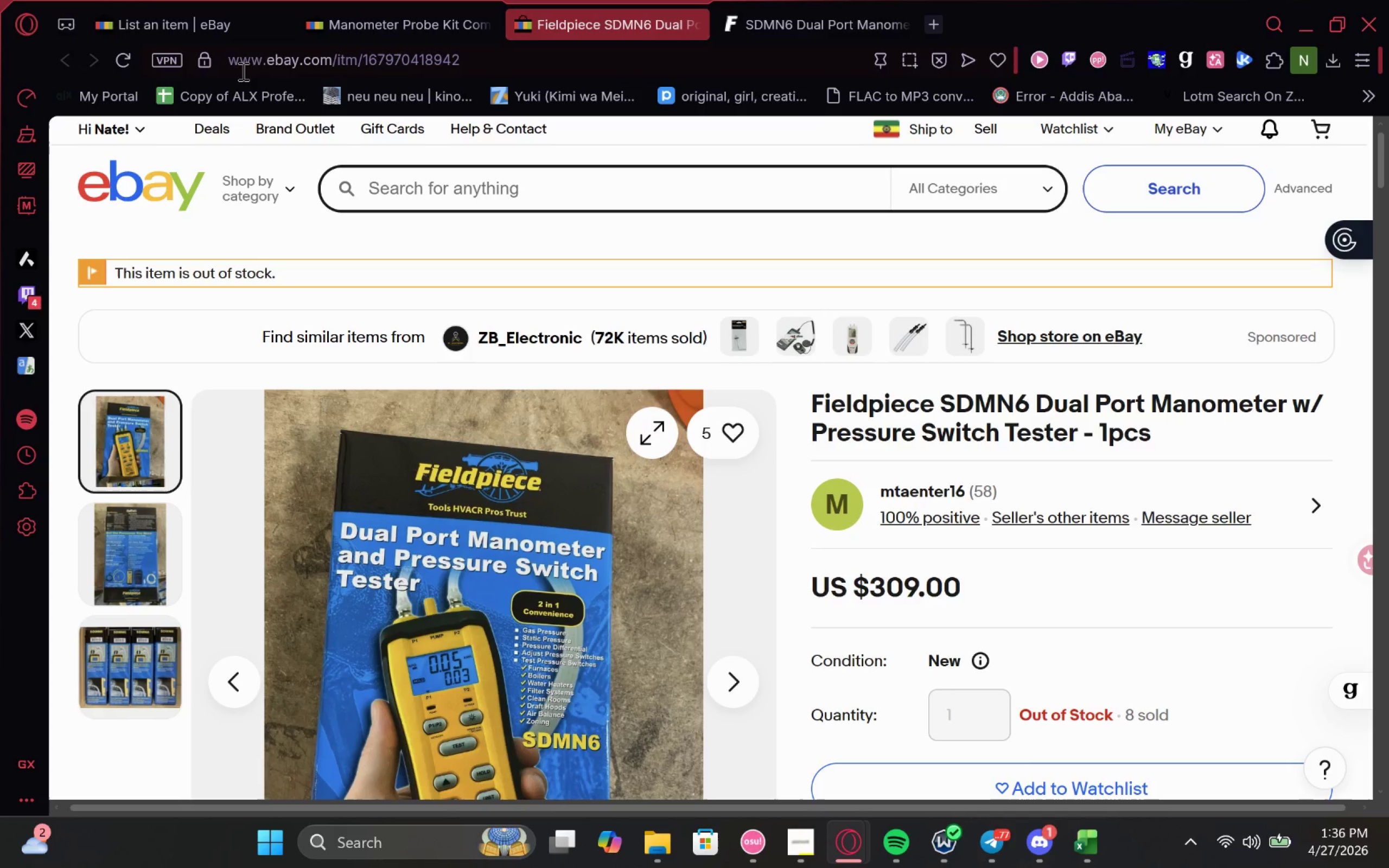 
left_click([757, 28])
 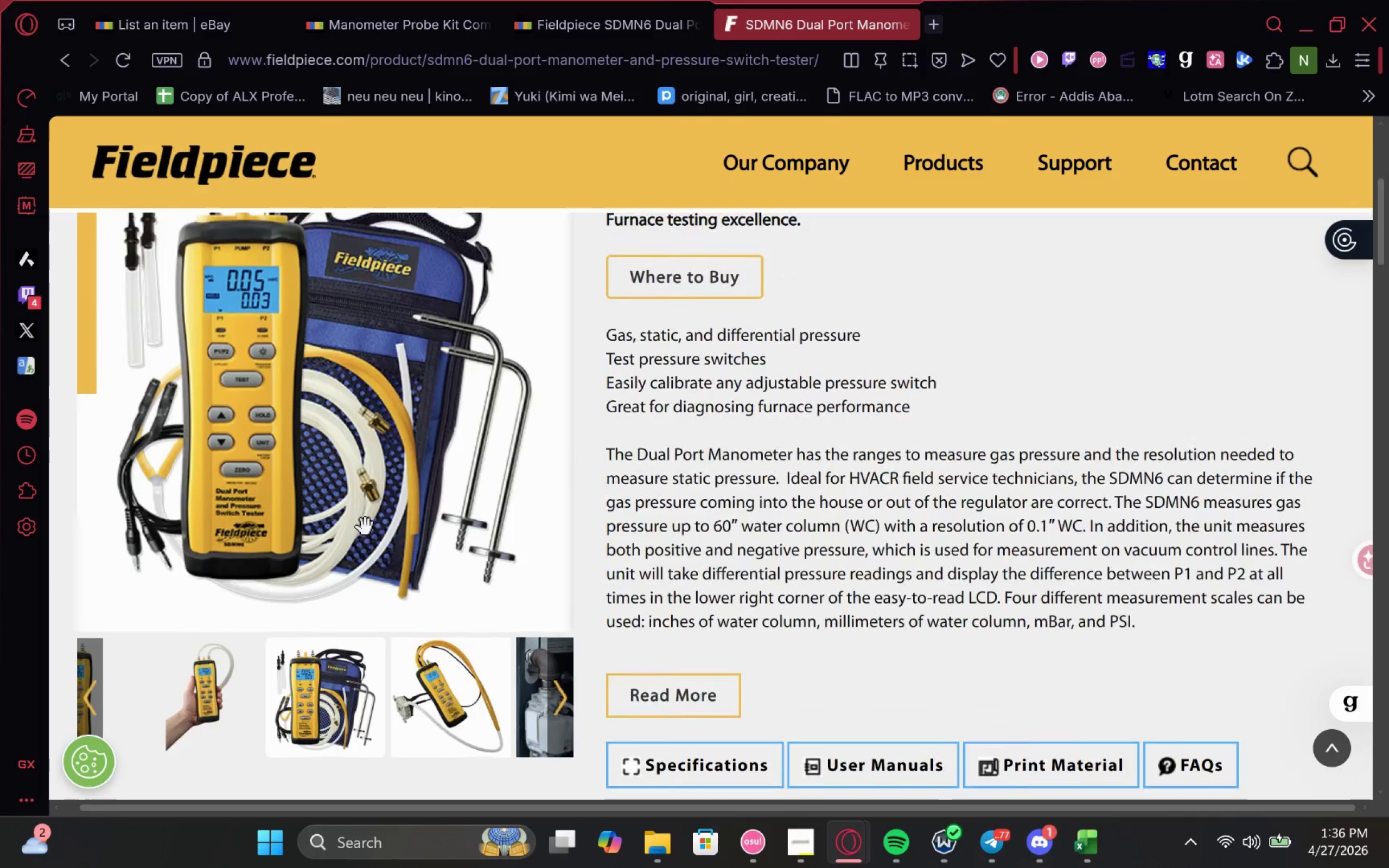 
wait(5.52)
 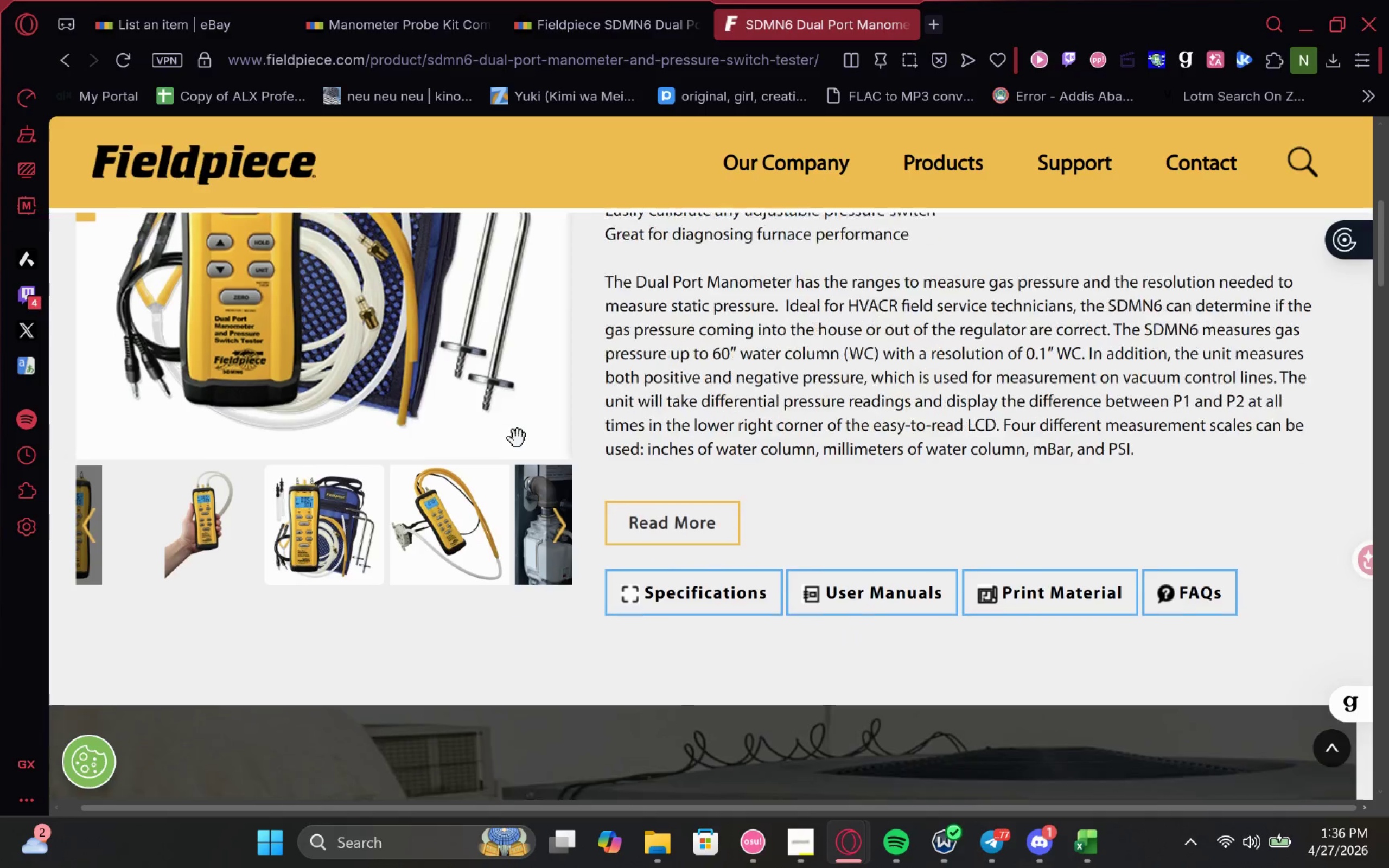 
right_click([305, 330])
 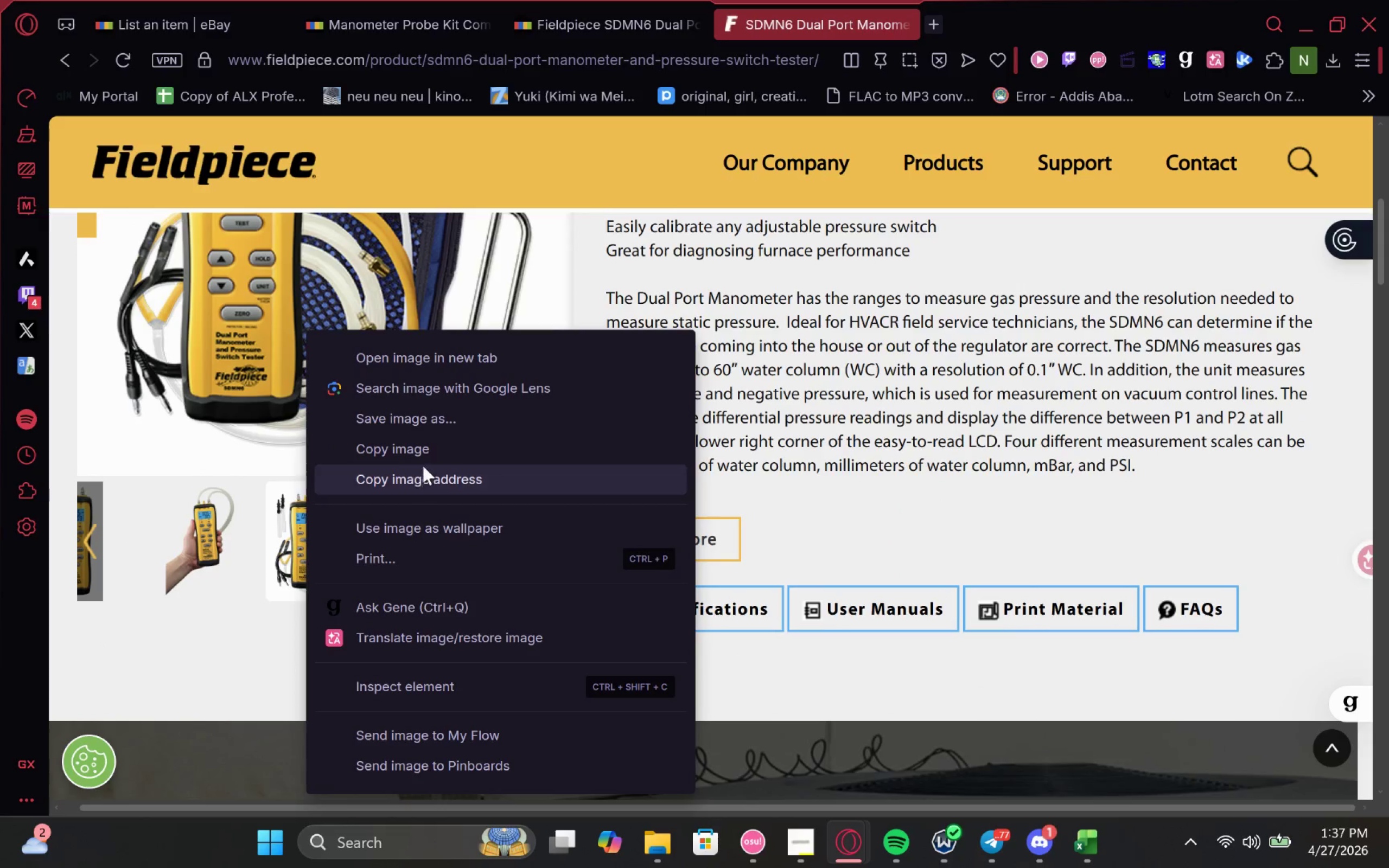 
left_click([450, 428])
 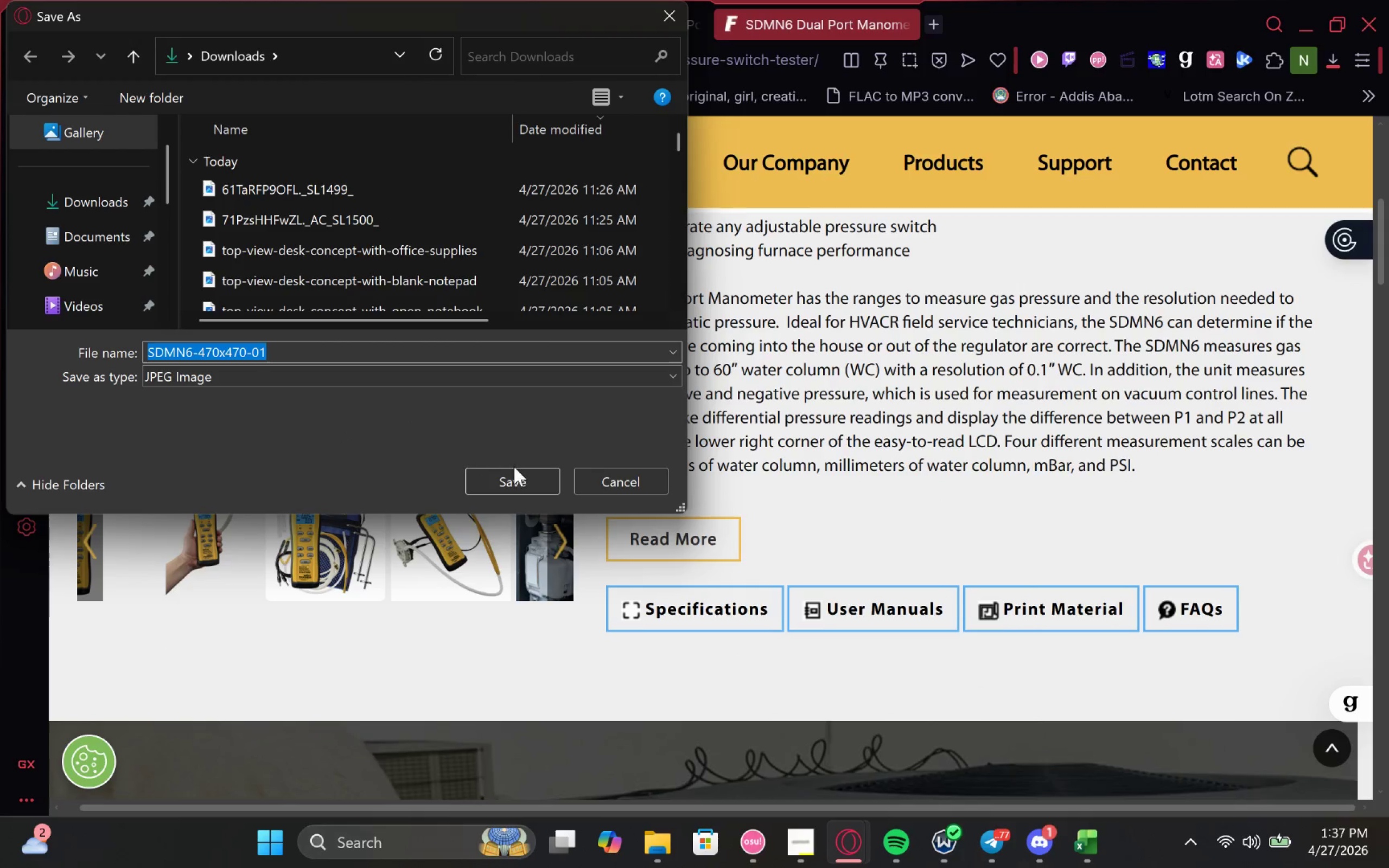 
left_click([501, 471])
 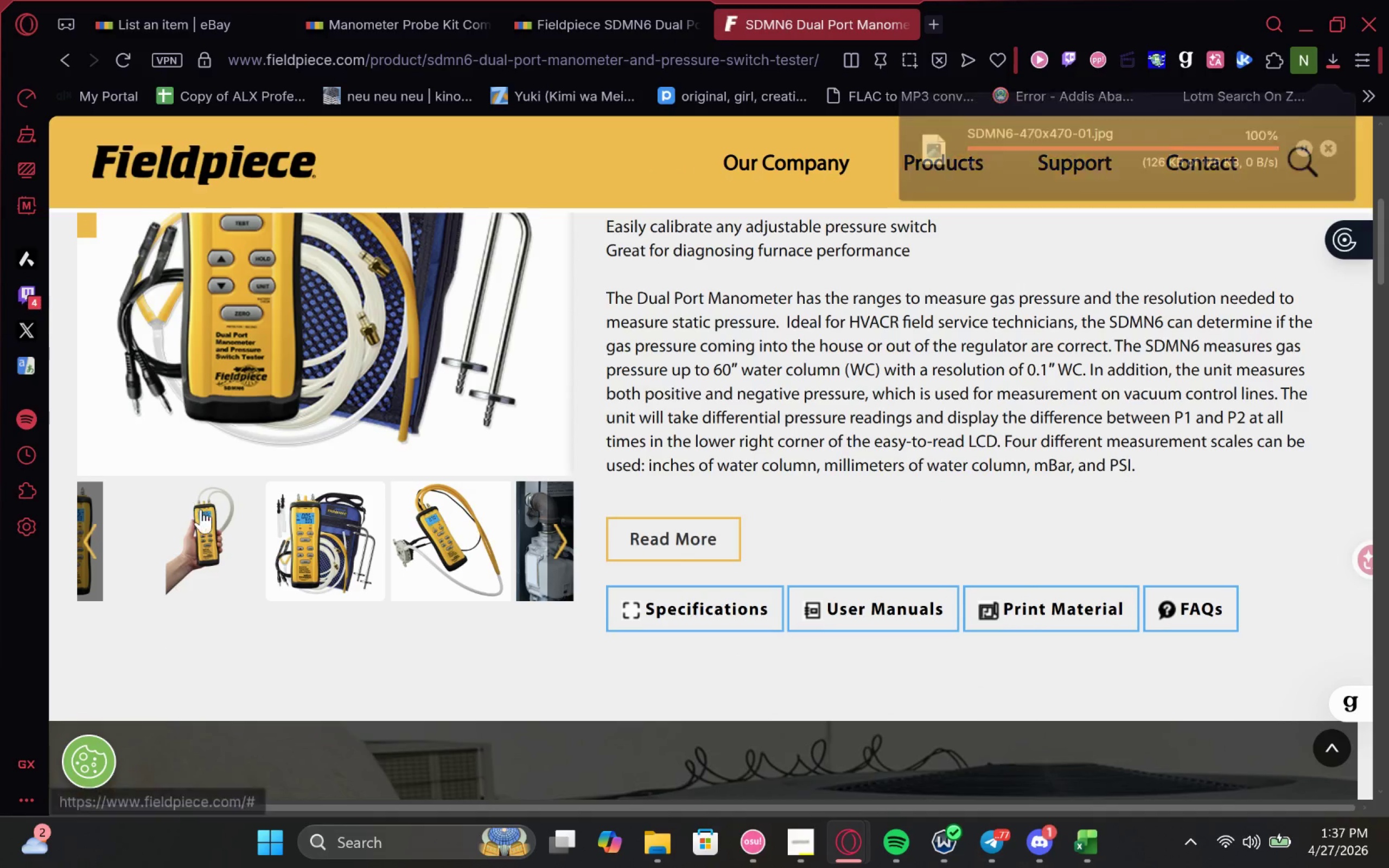 
left_click([208, 517])
 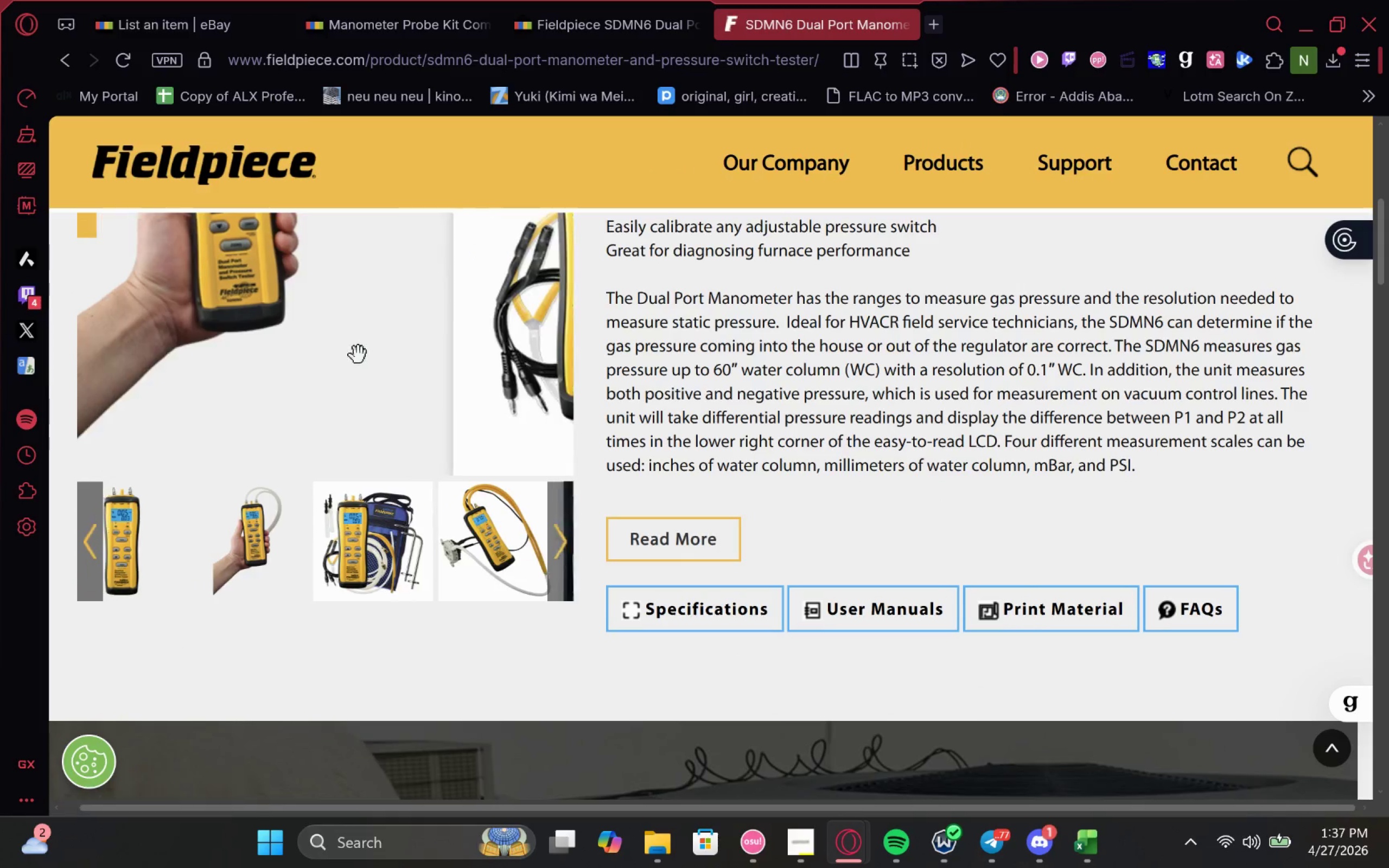 
right_click([328, 329])
 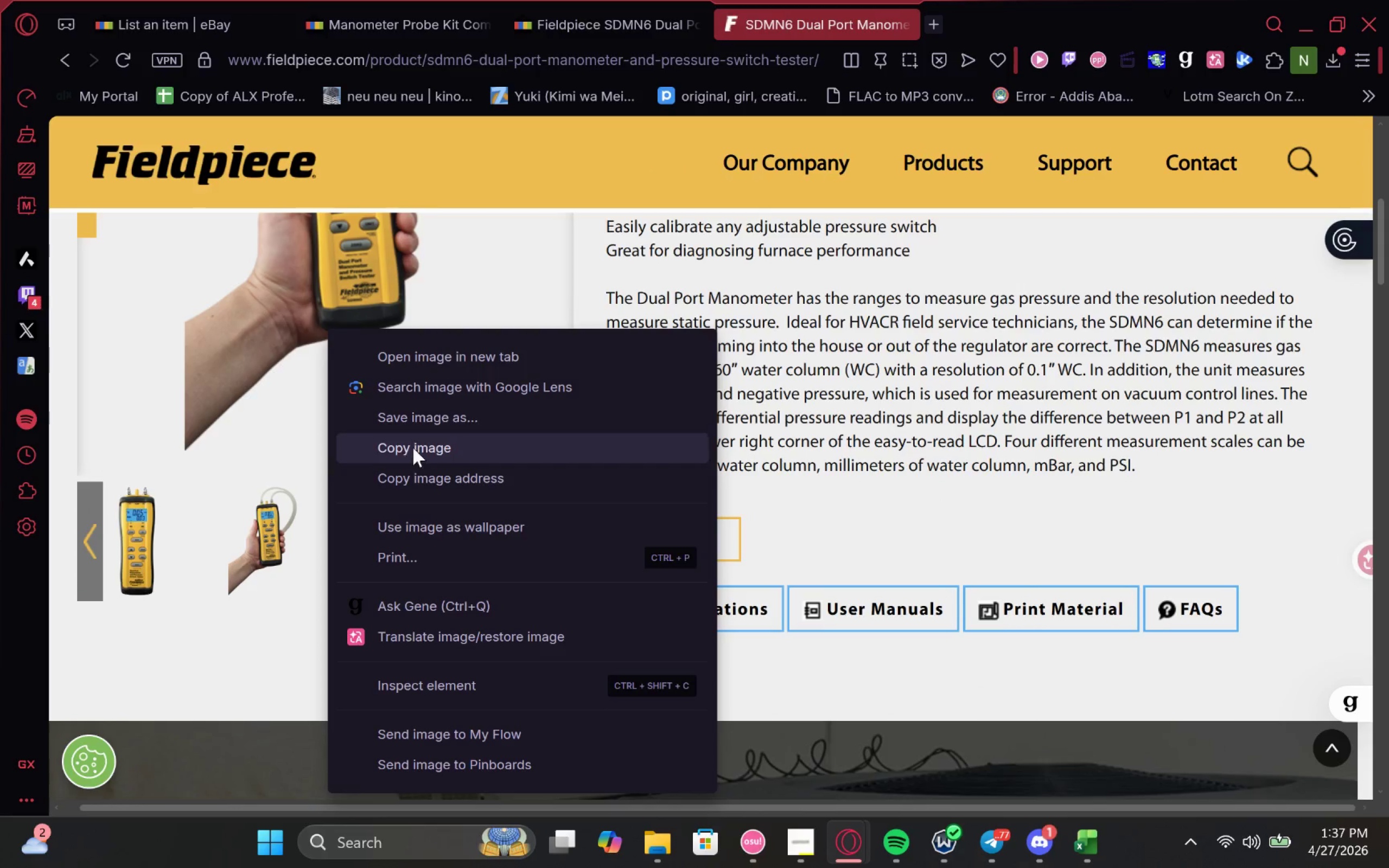 
left_click([436, 424])
 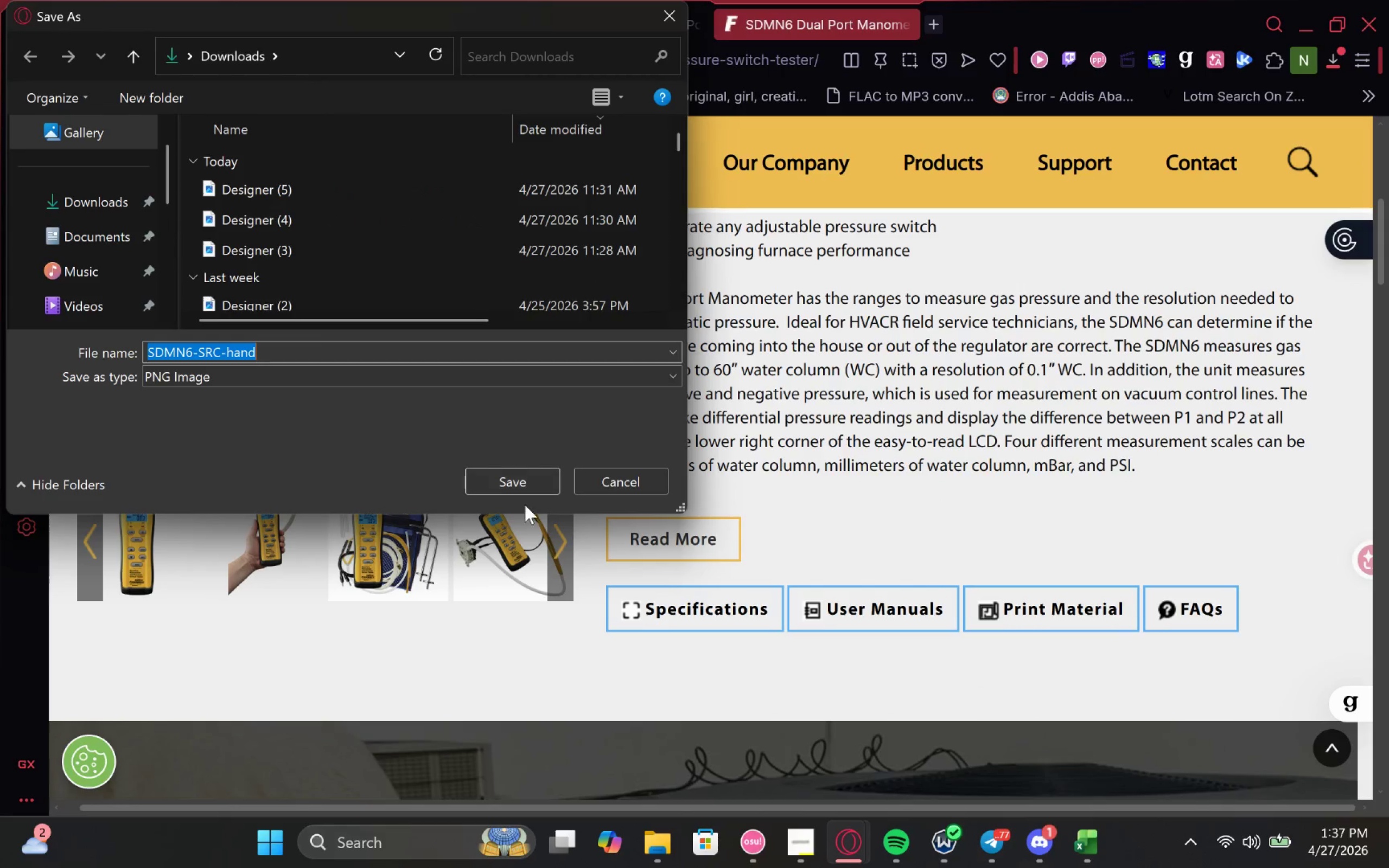 
left_click([487, 483])
 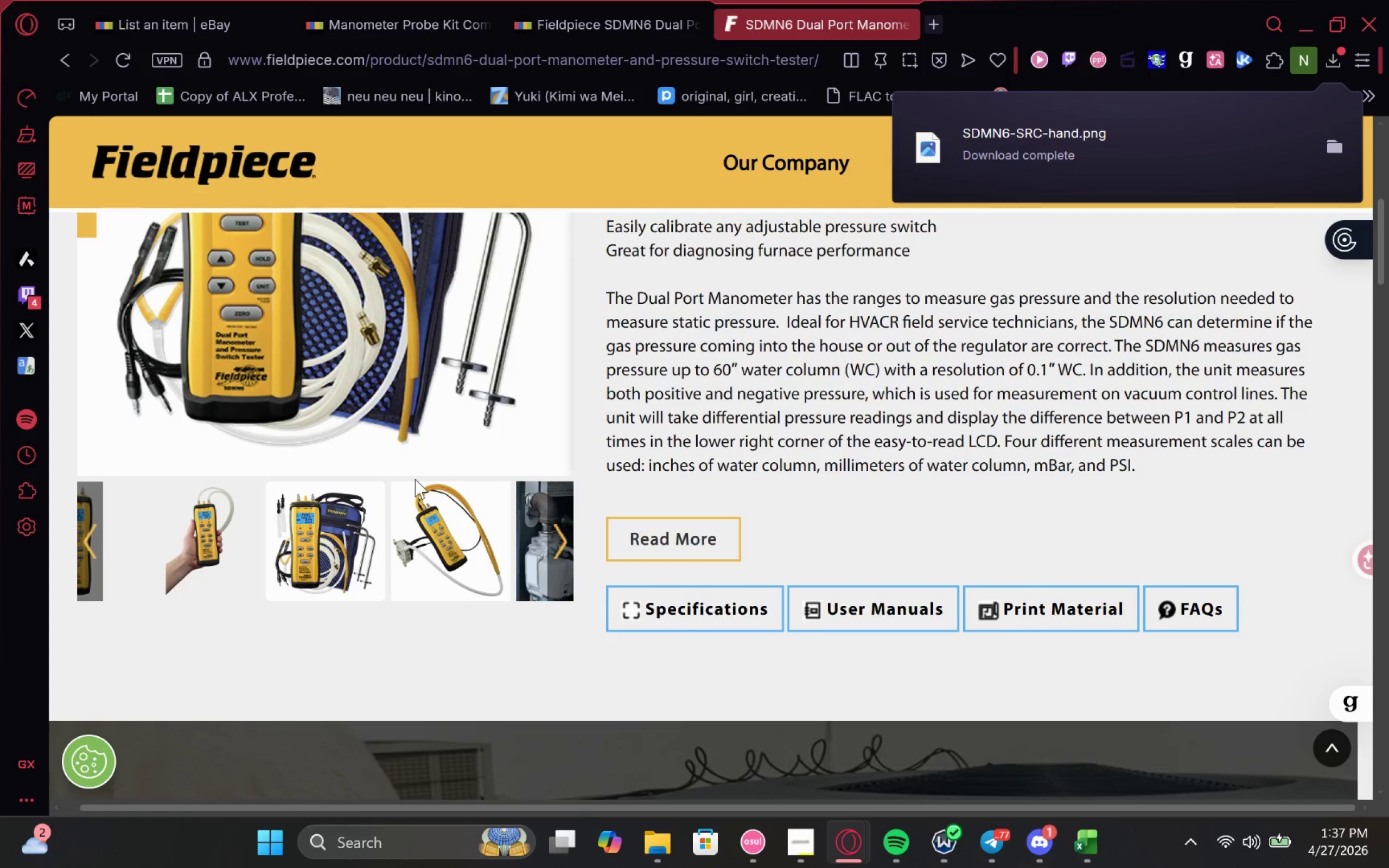 
wait(6.72)
 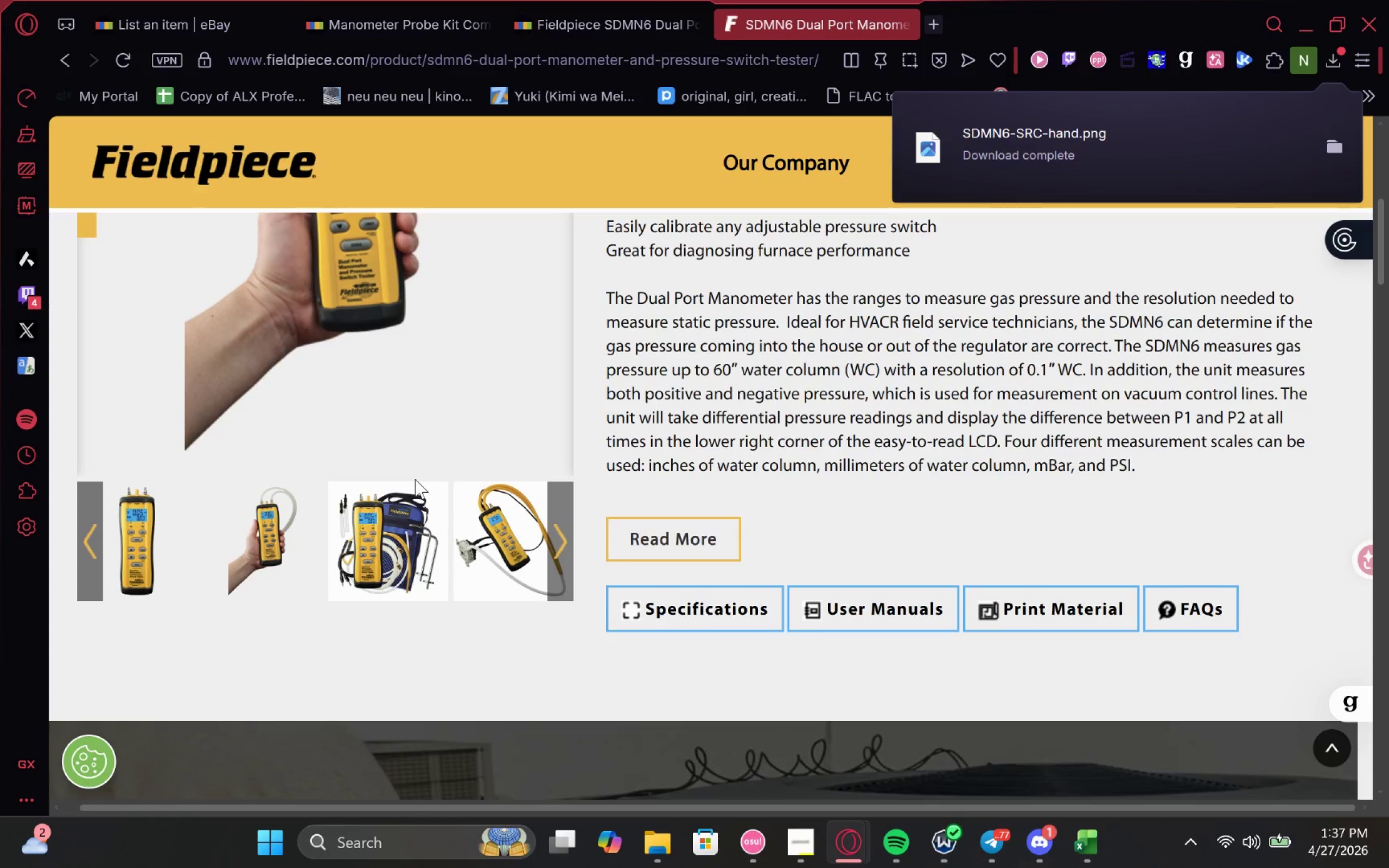 
left_click([415, 479])
 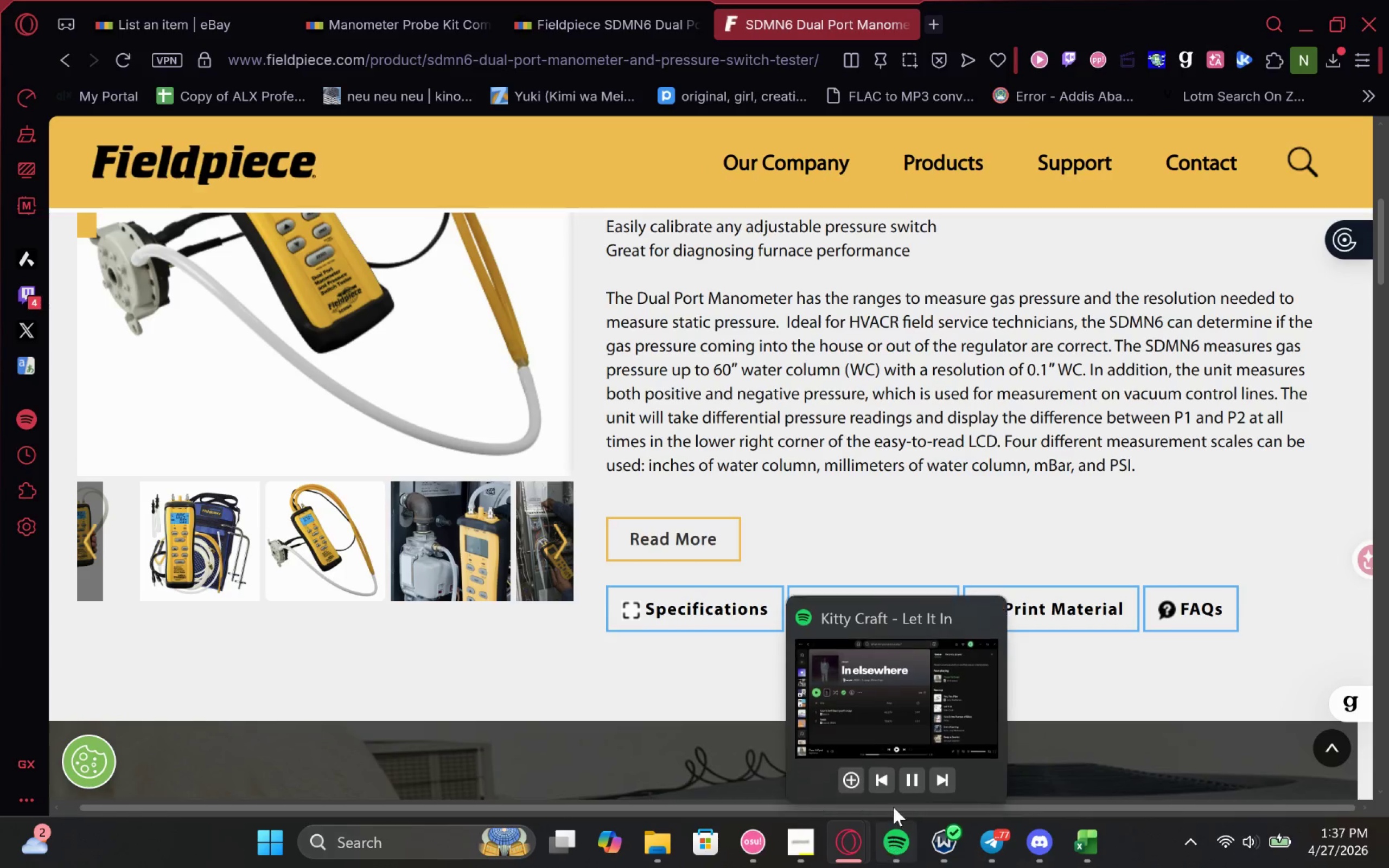 
left_click([908, 779])
 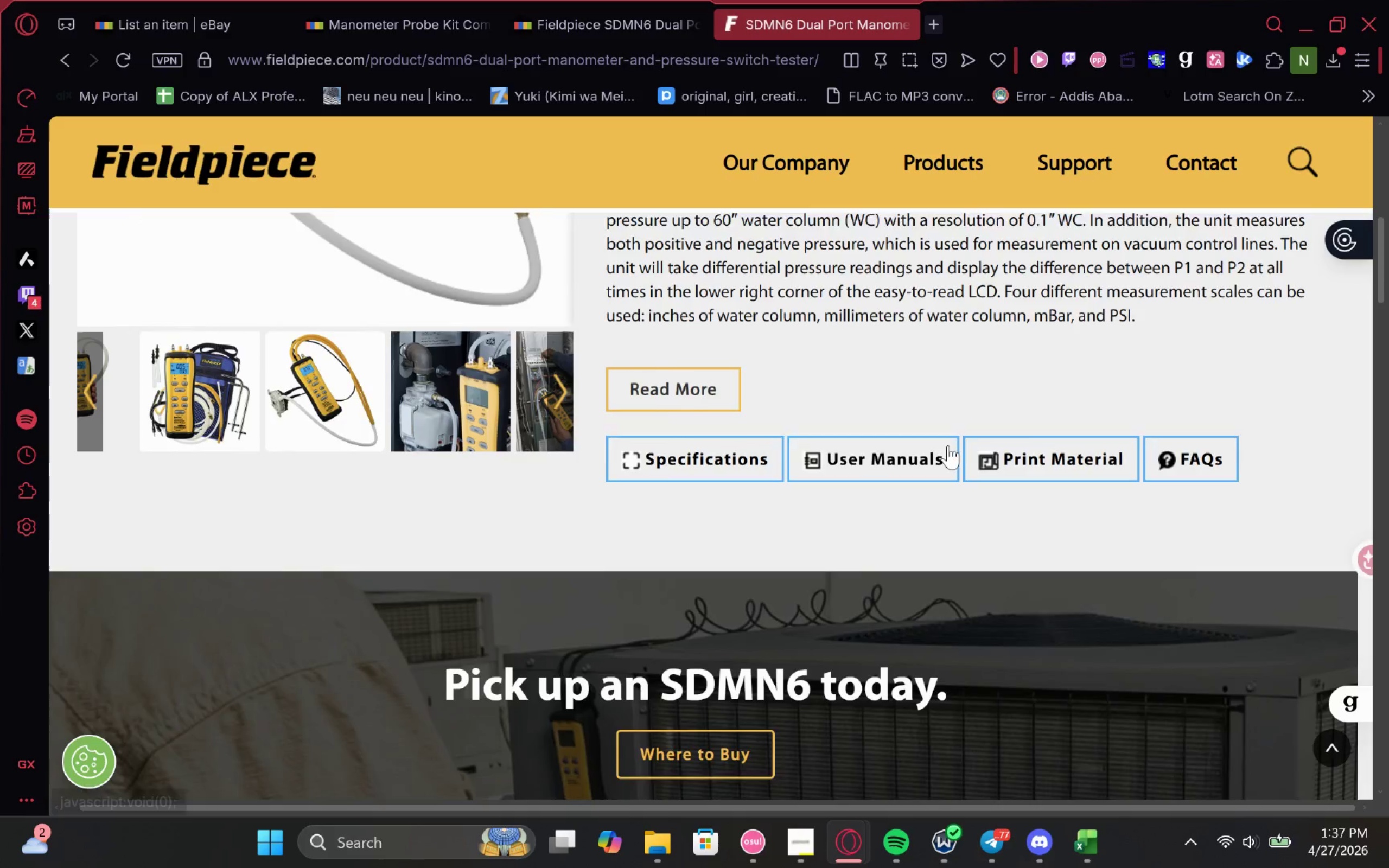 
mouse_move([892, 573])
 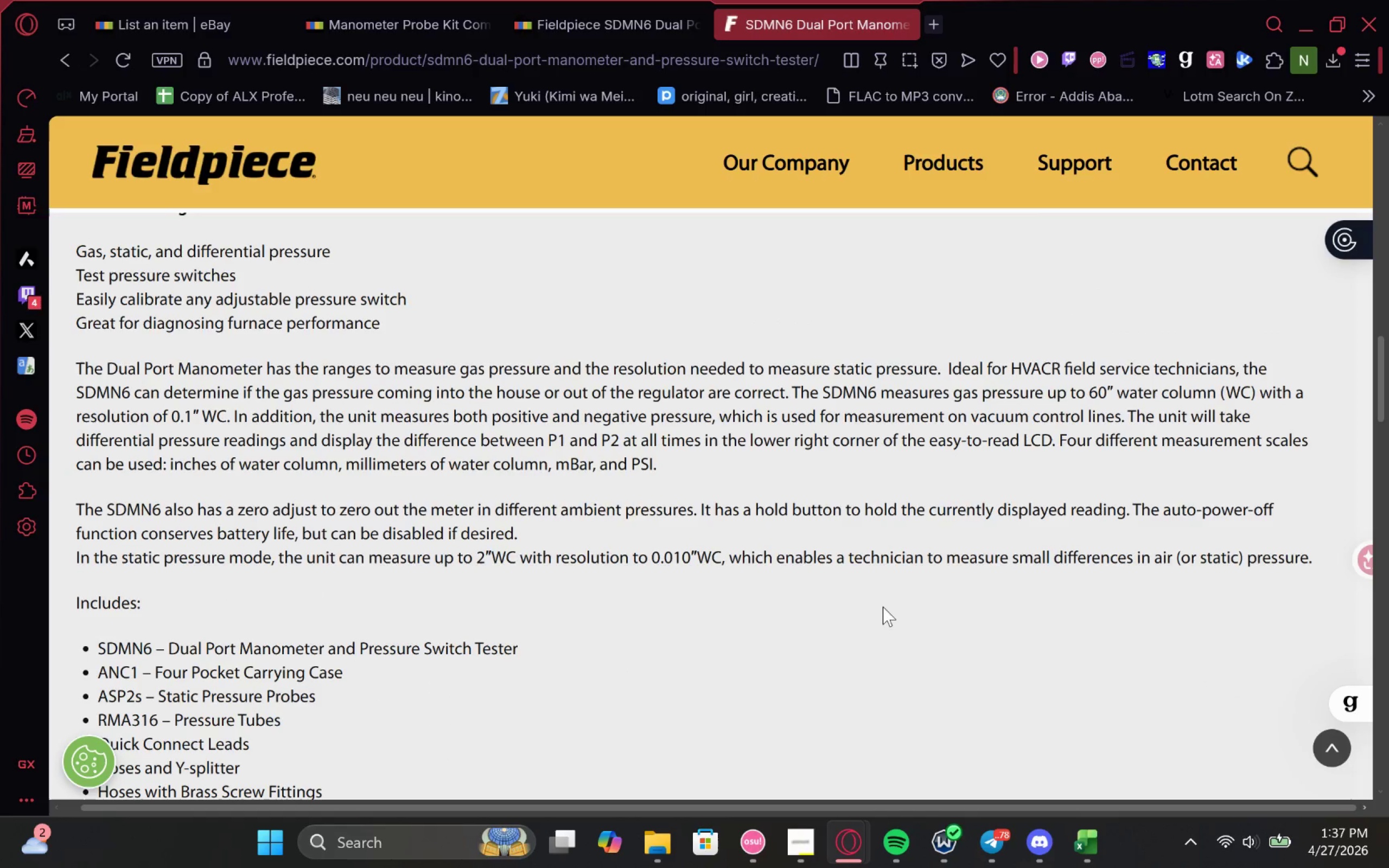 
wait(24.23)
 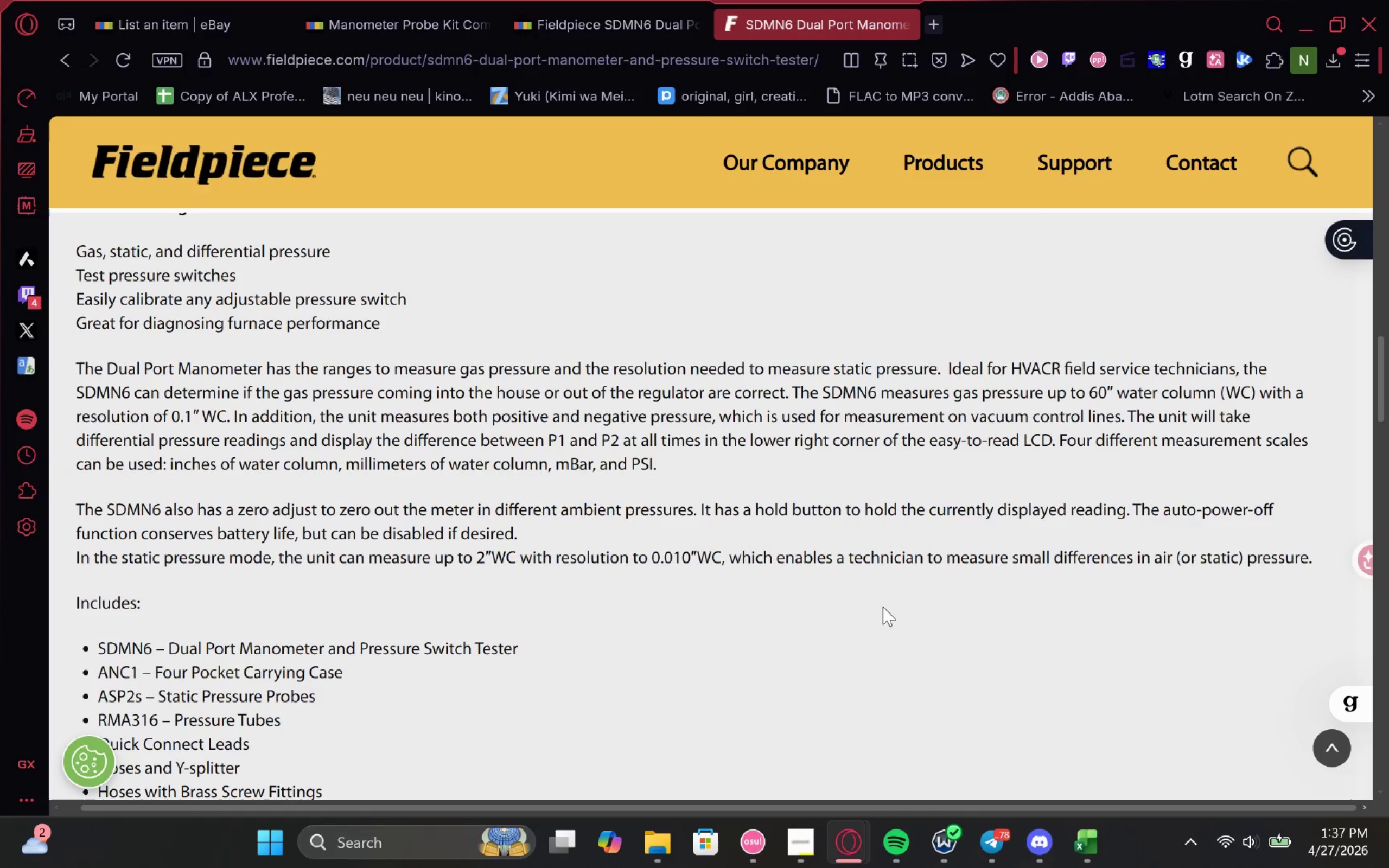 
right_click([405, 425])
 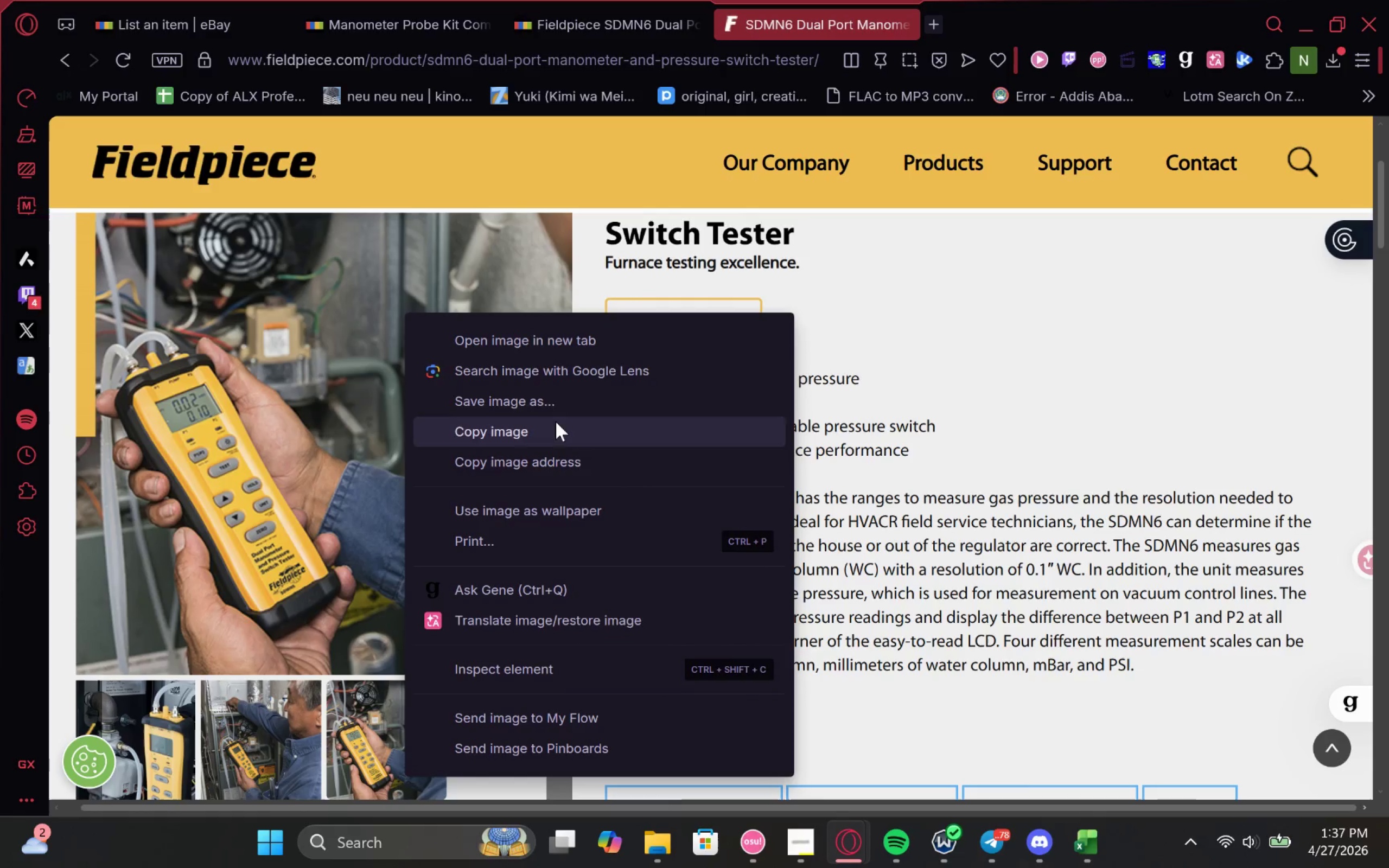 
left_click([552, 394])
 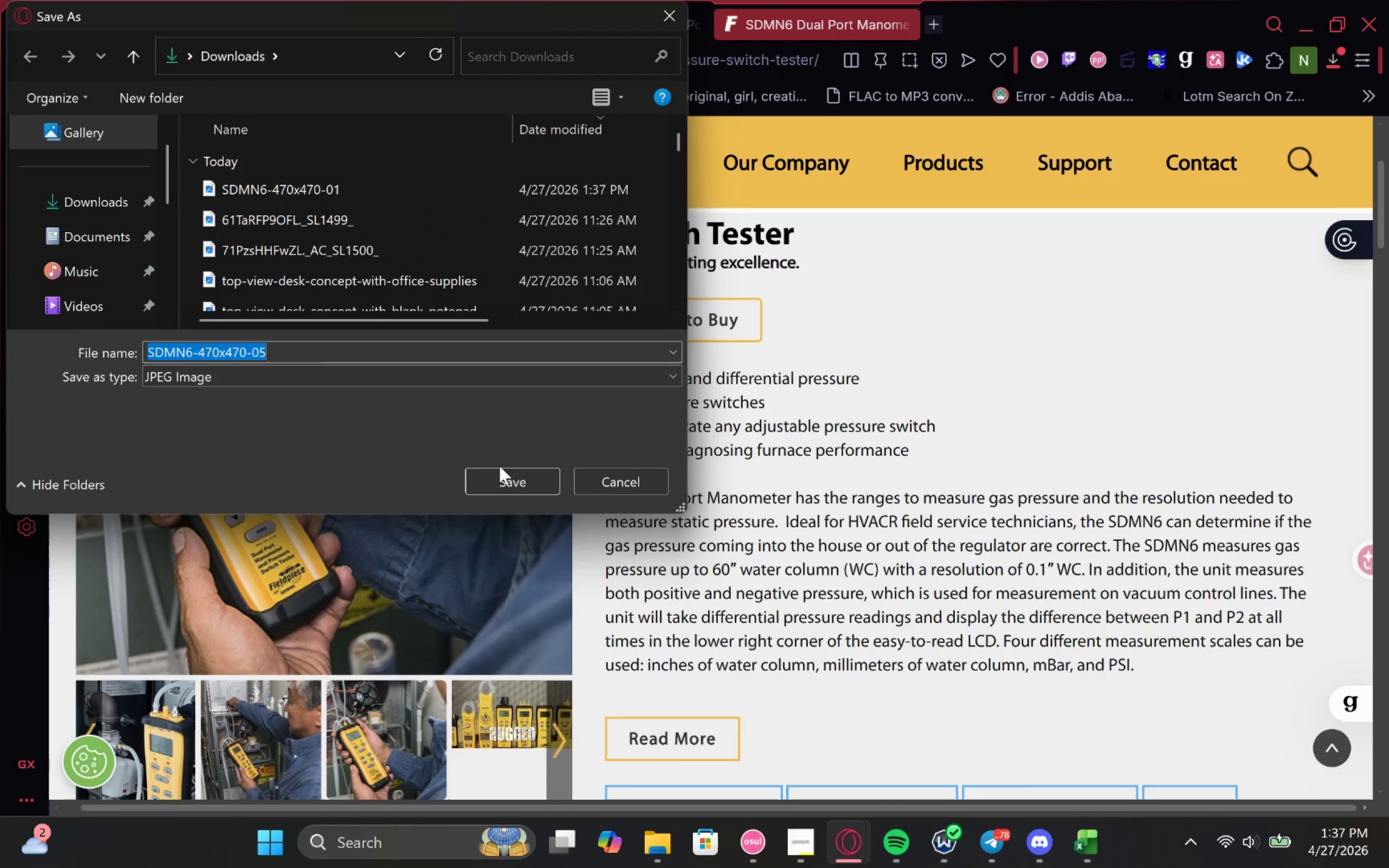 
left_click([499, 469])
 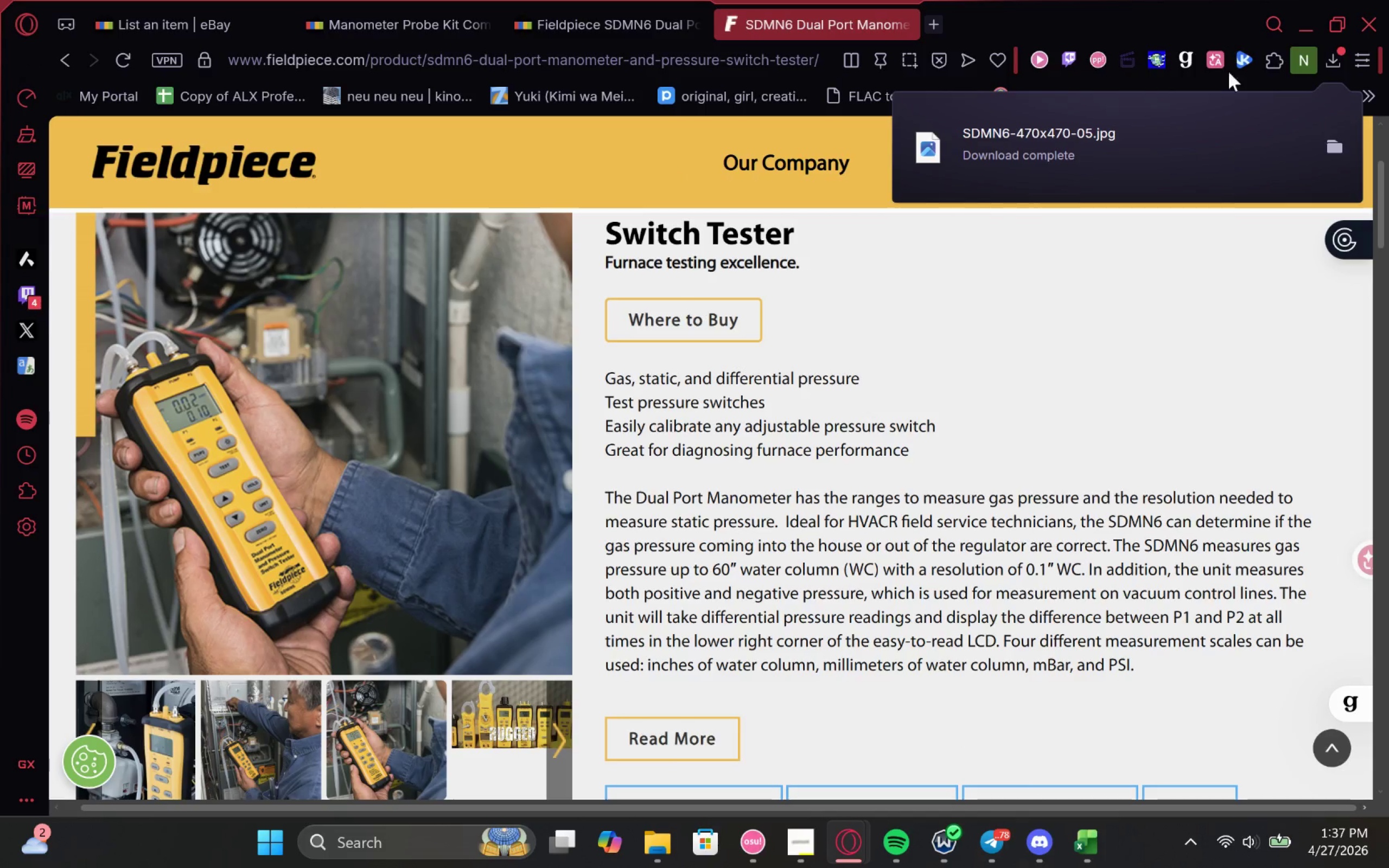 
left_click([1330, 54])
 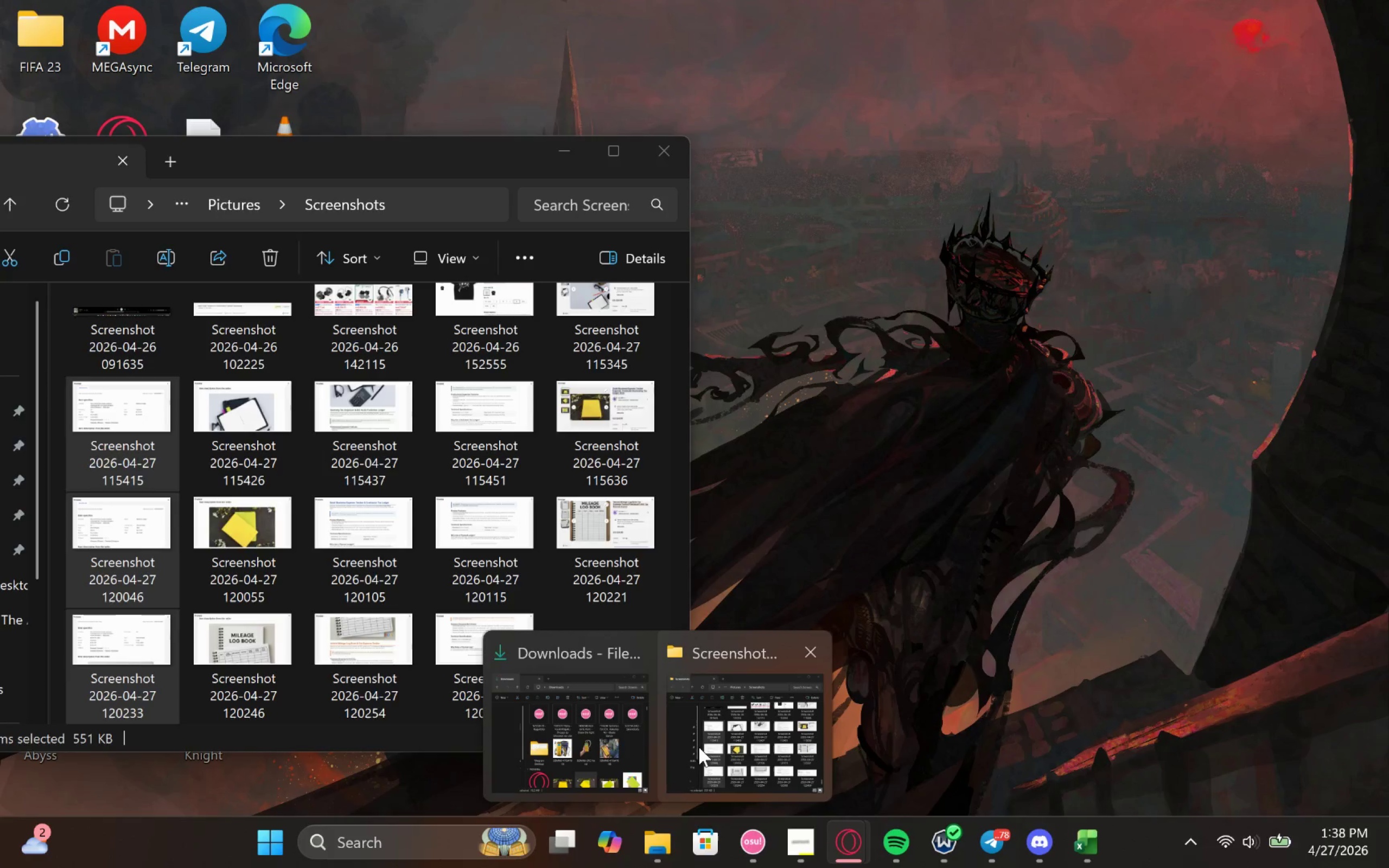 
left_click_drag(start_coordinate=[583, 730], to_coordinate=[576, 730])
 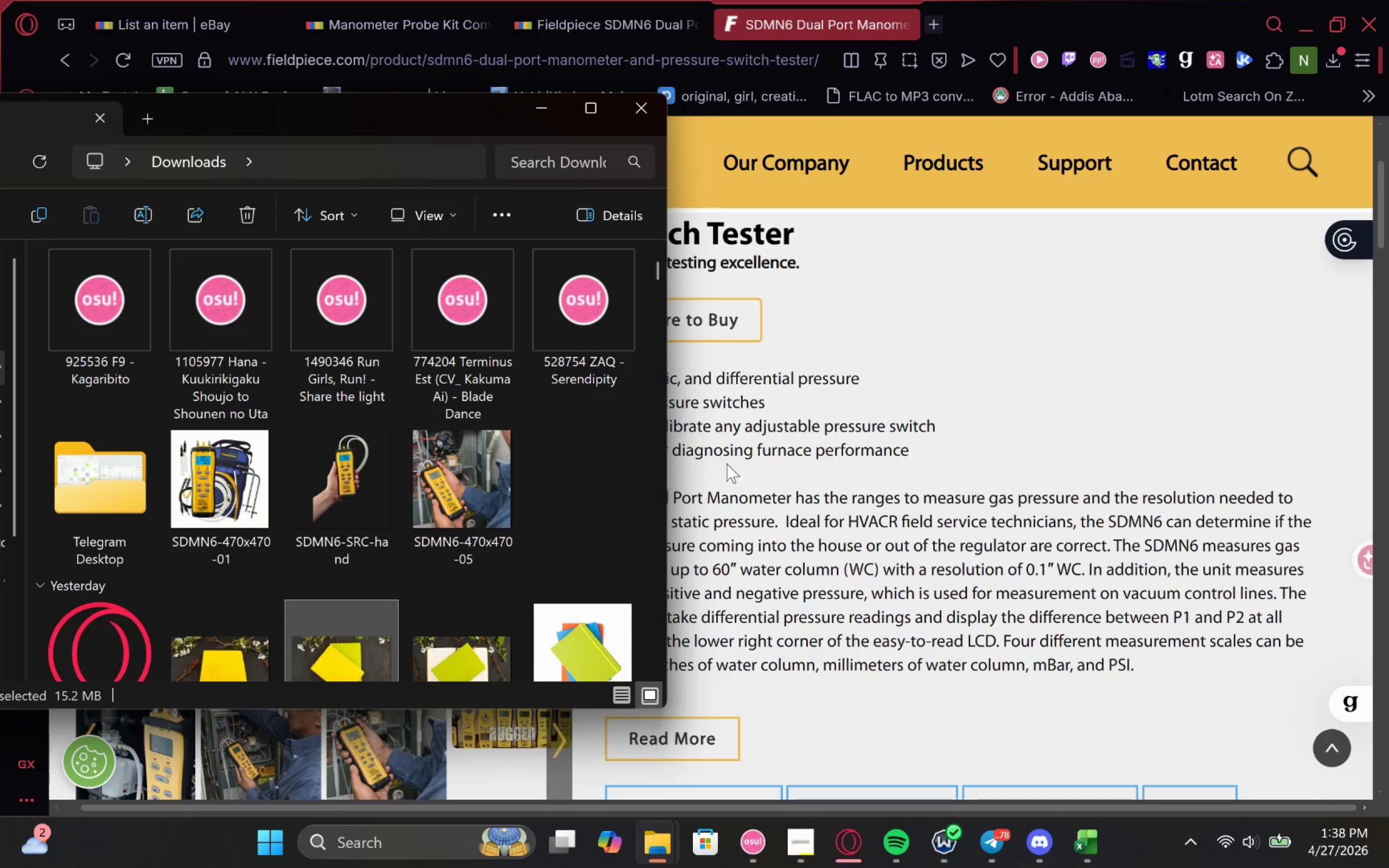 
left_click([926, 420])
 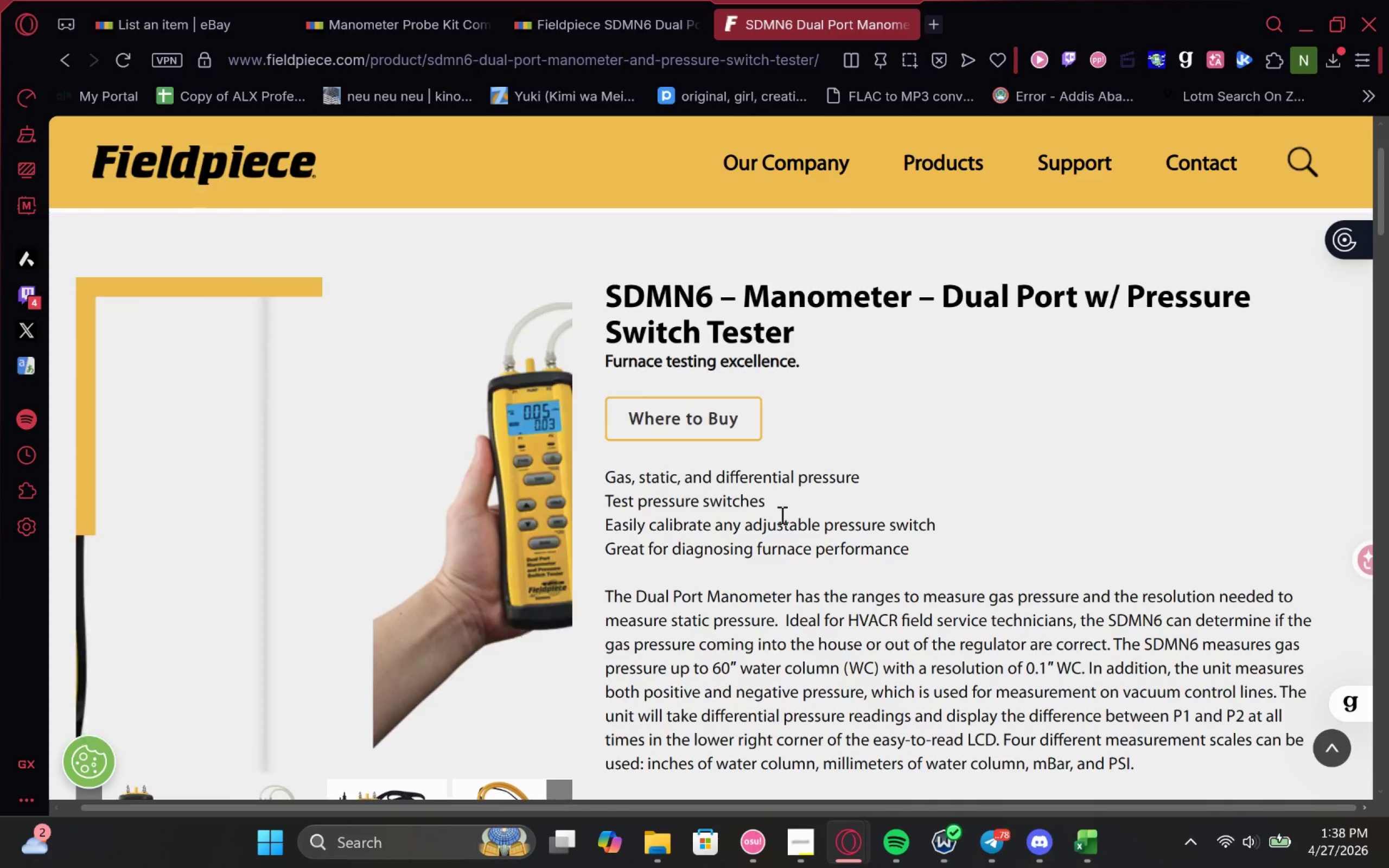 
wait(11.45)
 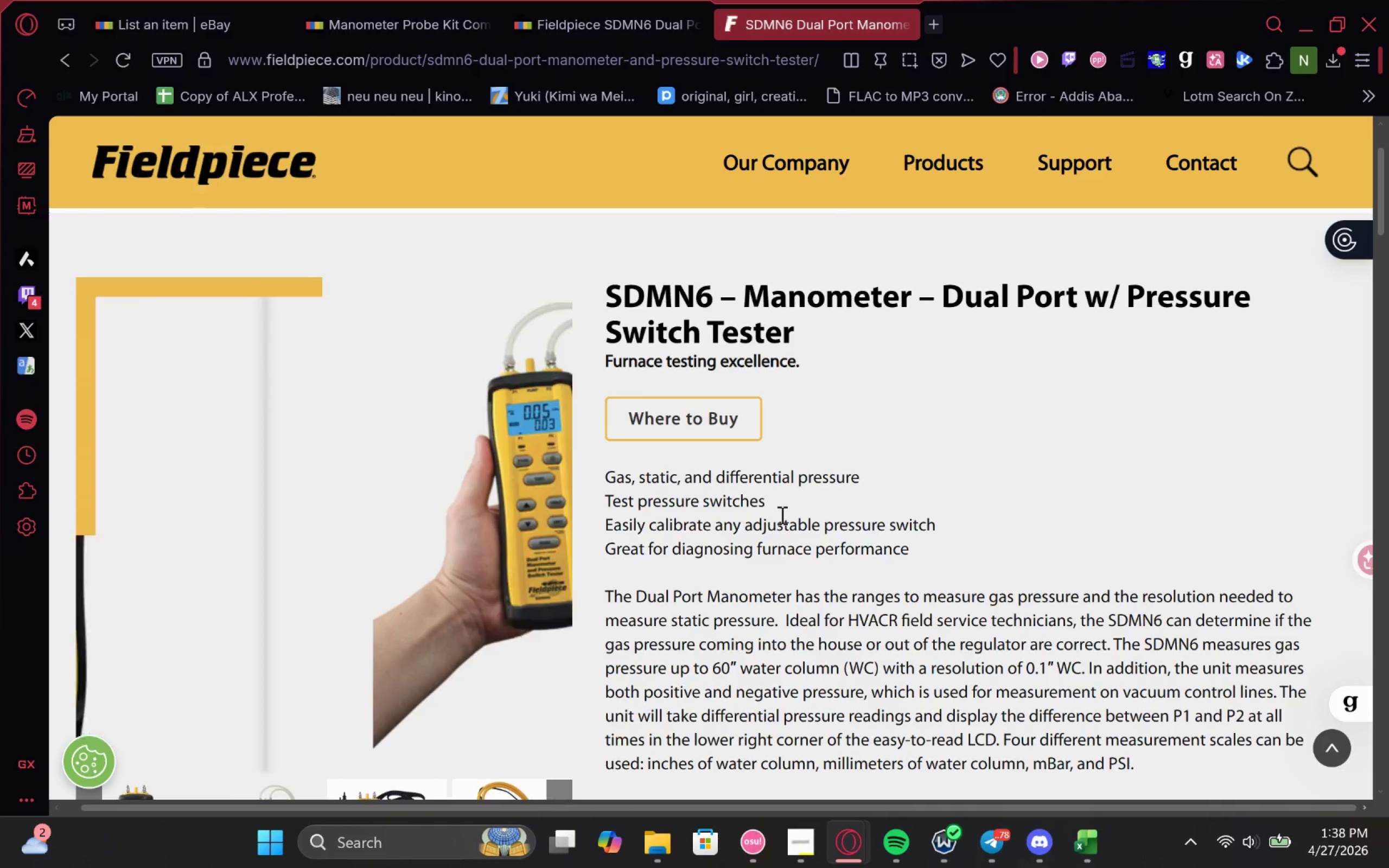 
left_click([549, 11])
 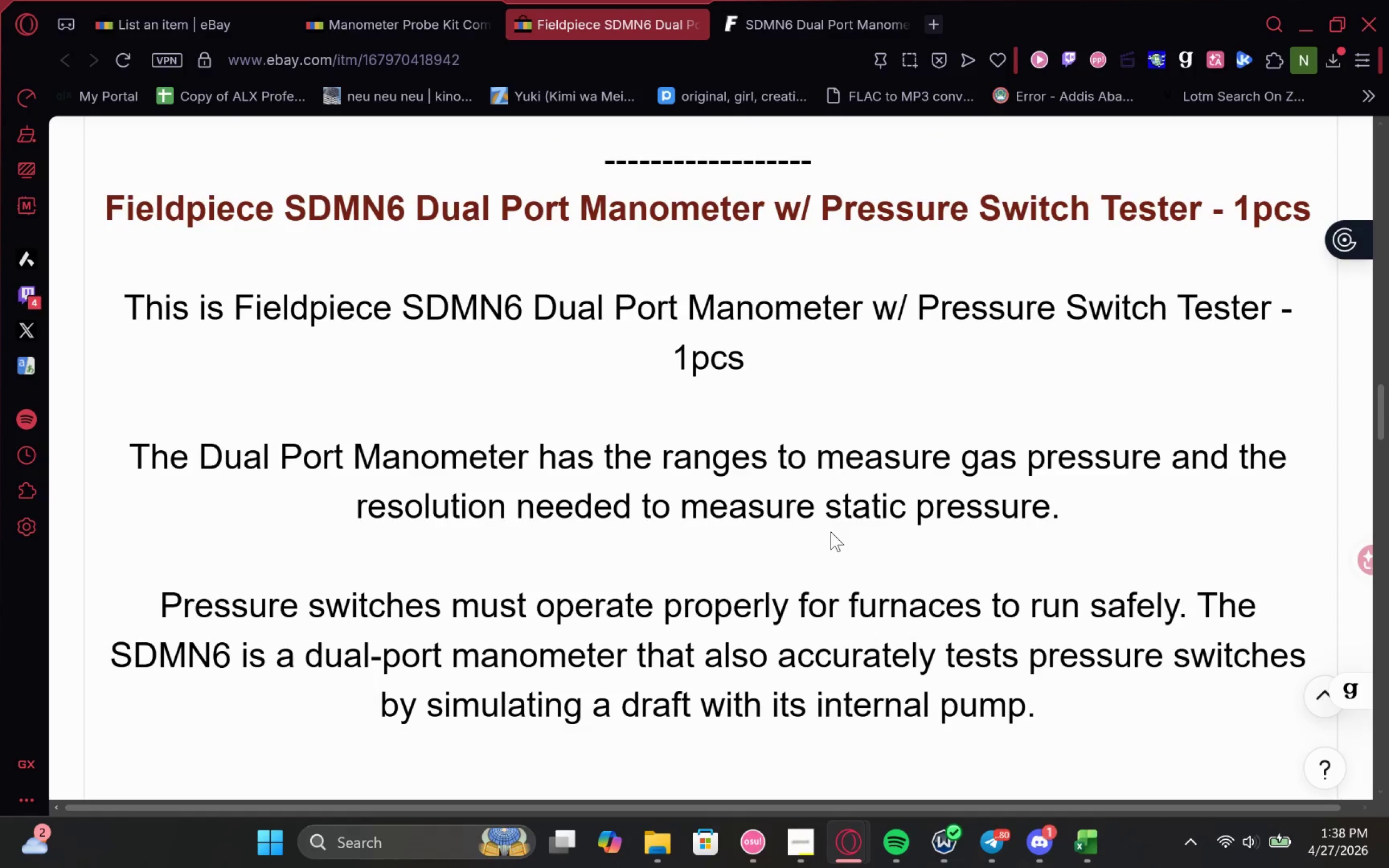 
wait(22.43)
 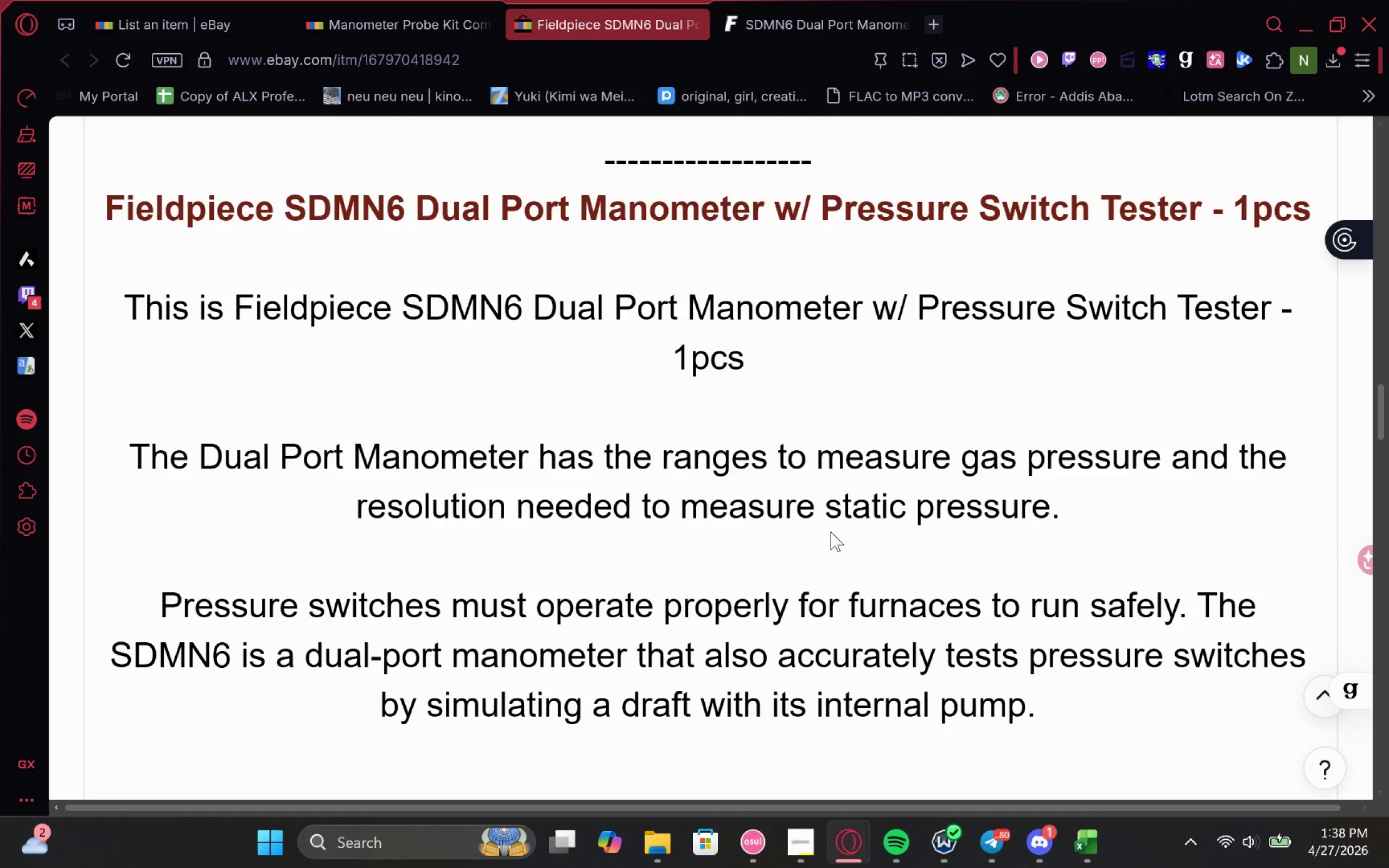 
key(Mute)
 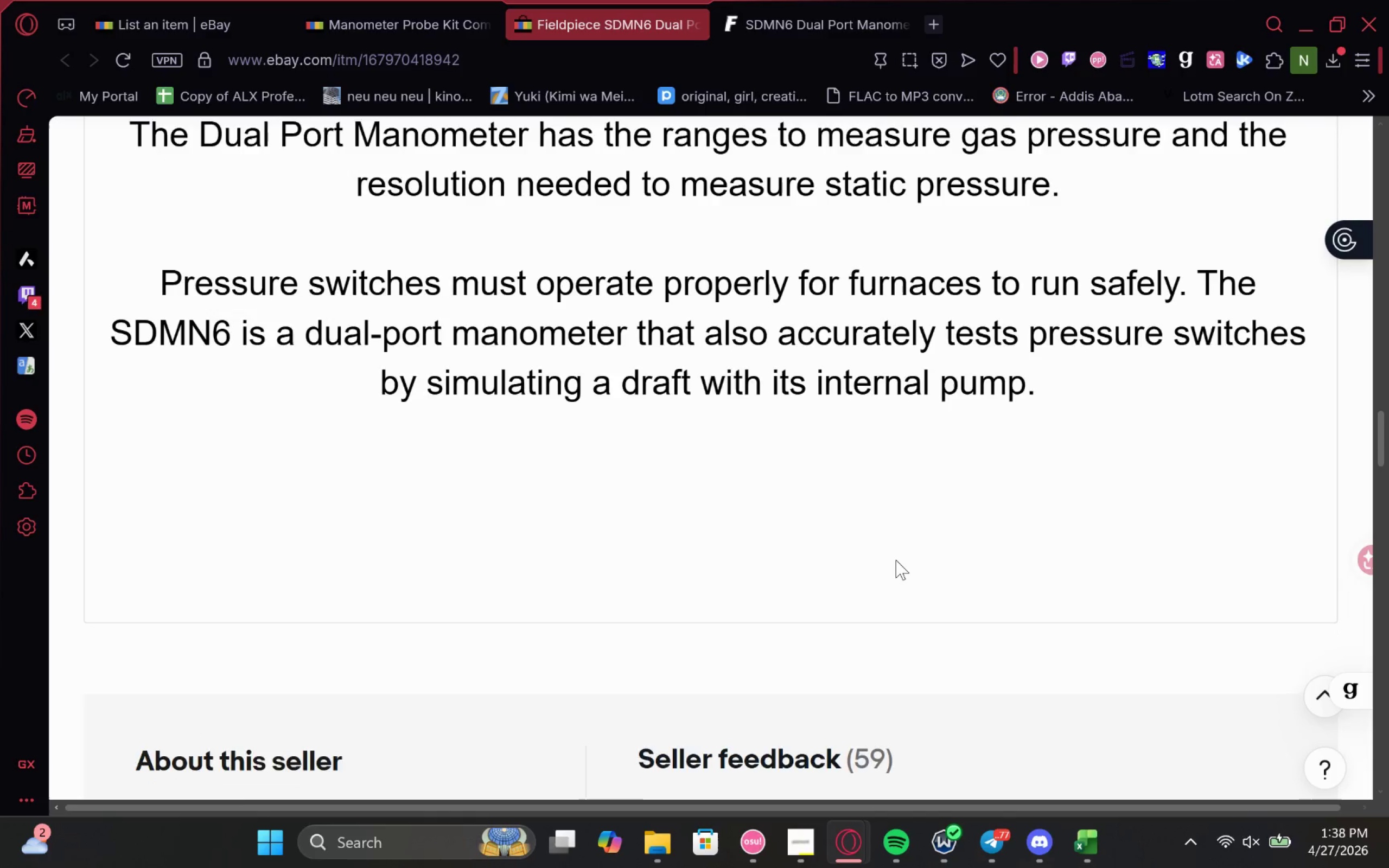 
wait(6.24)
 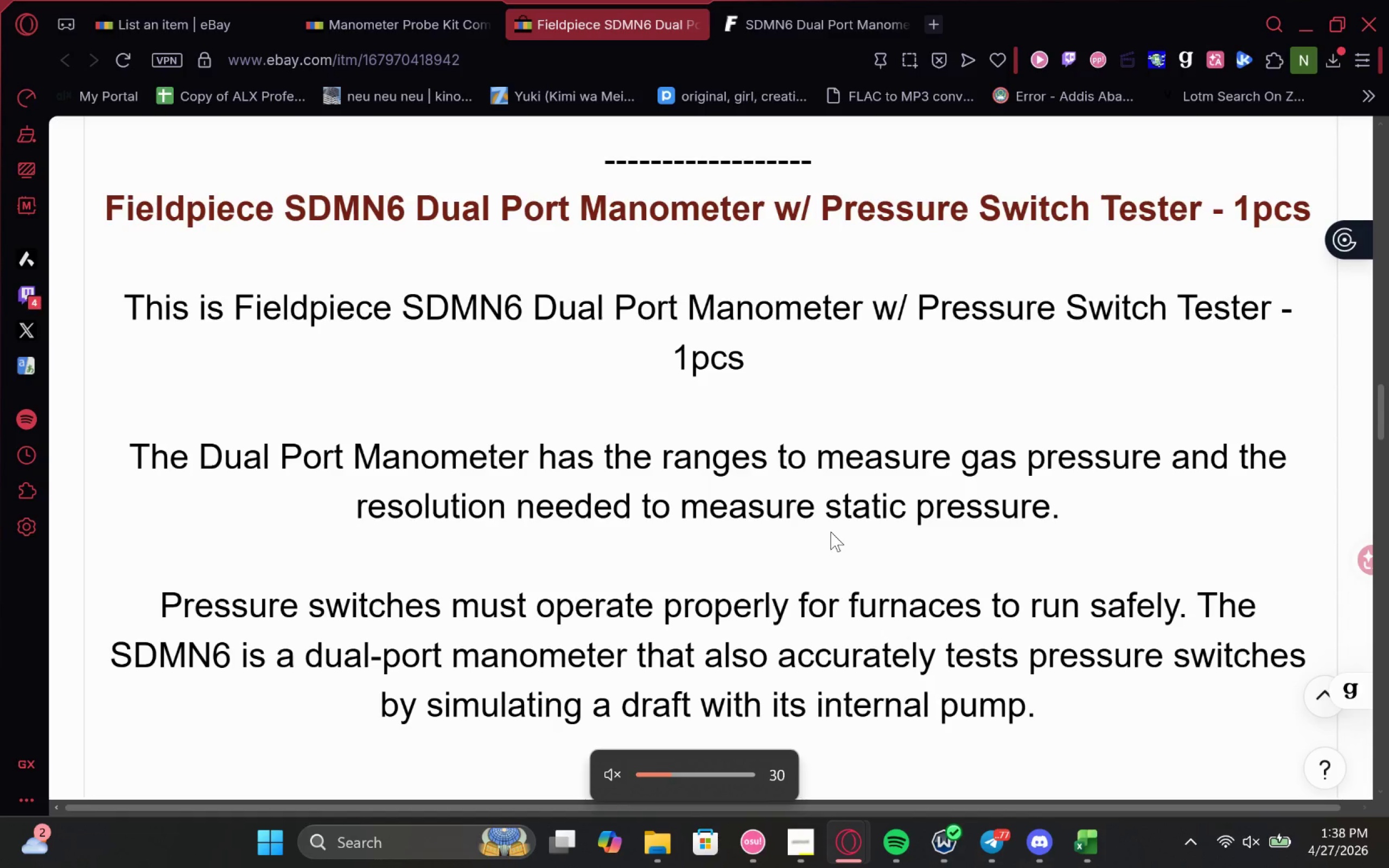 
left_click([814, 829])